 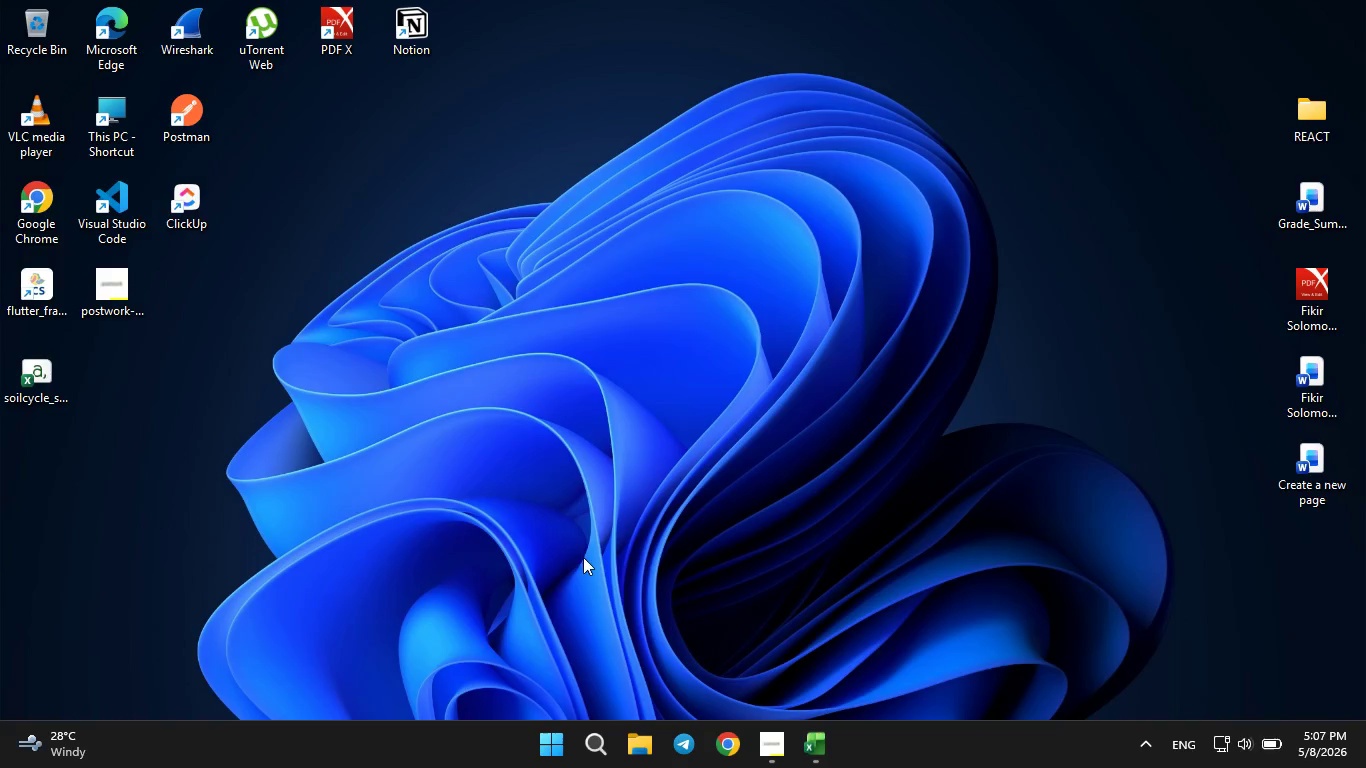 
double_click([189, 198])
 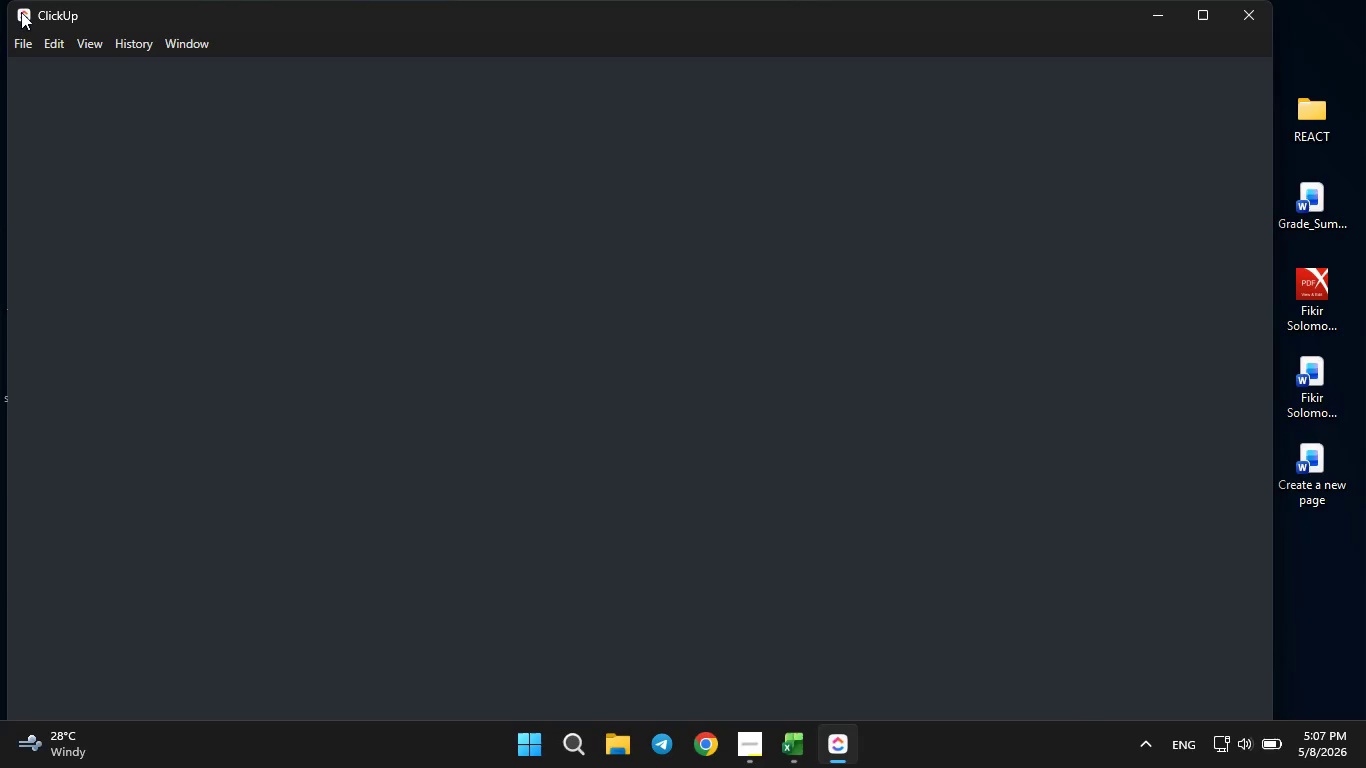 
wait(6.08)
 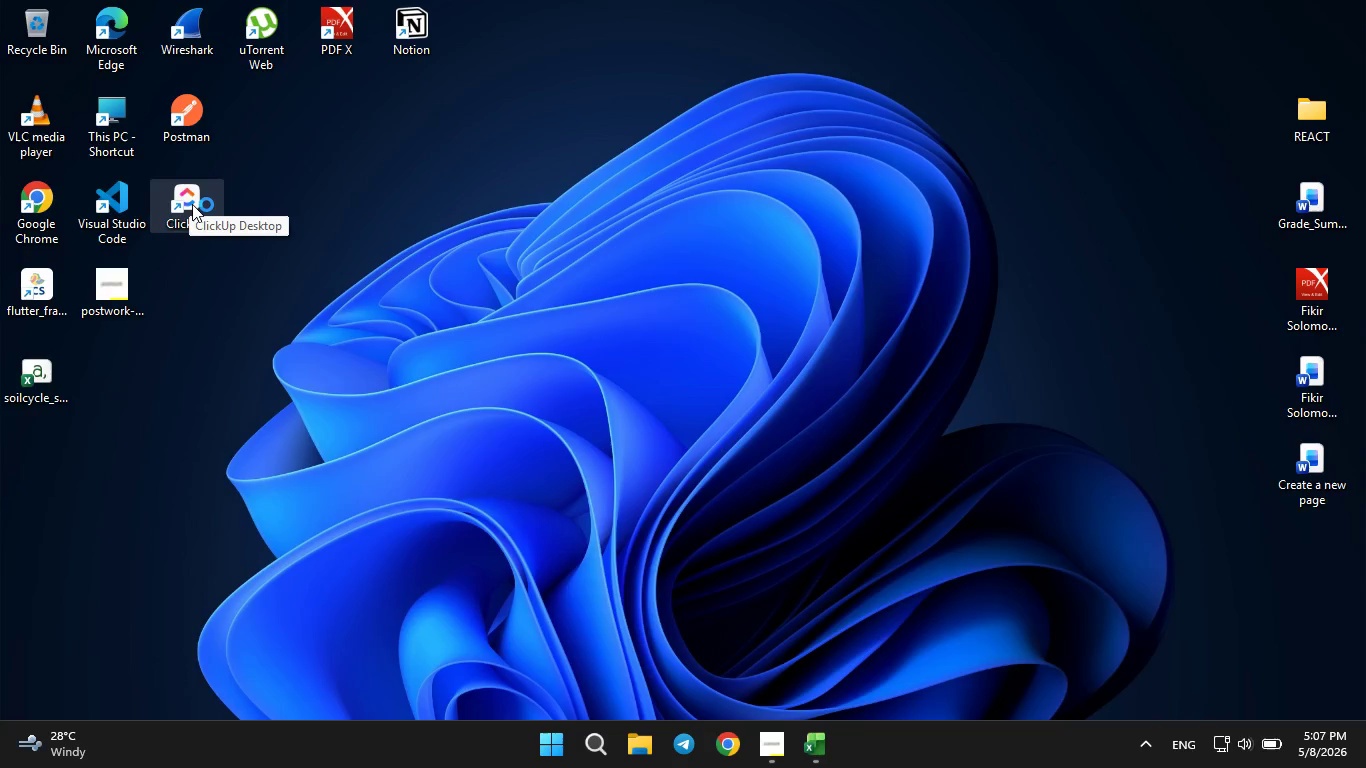 
left_click([1205, 11])
 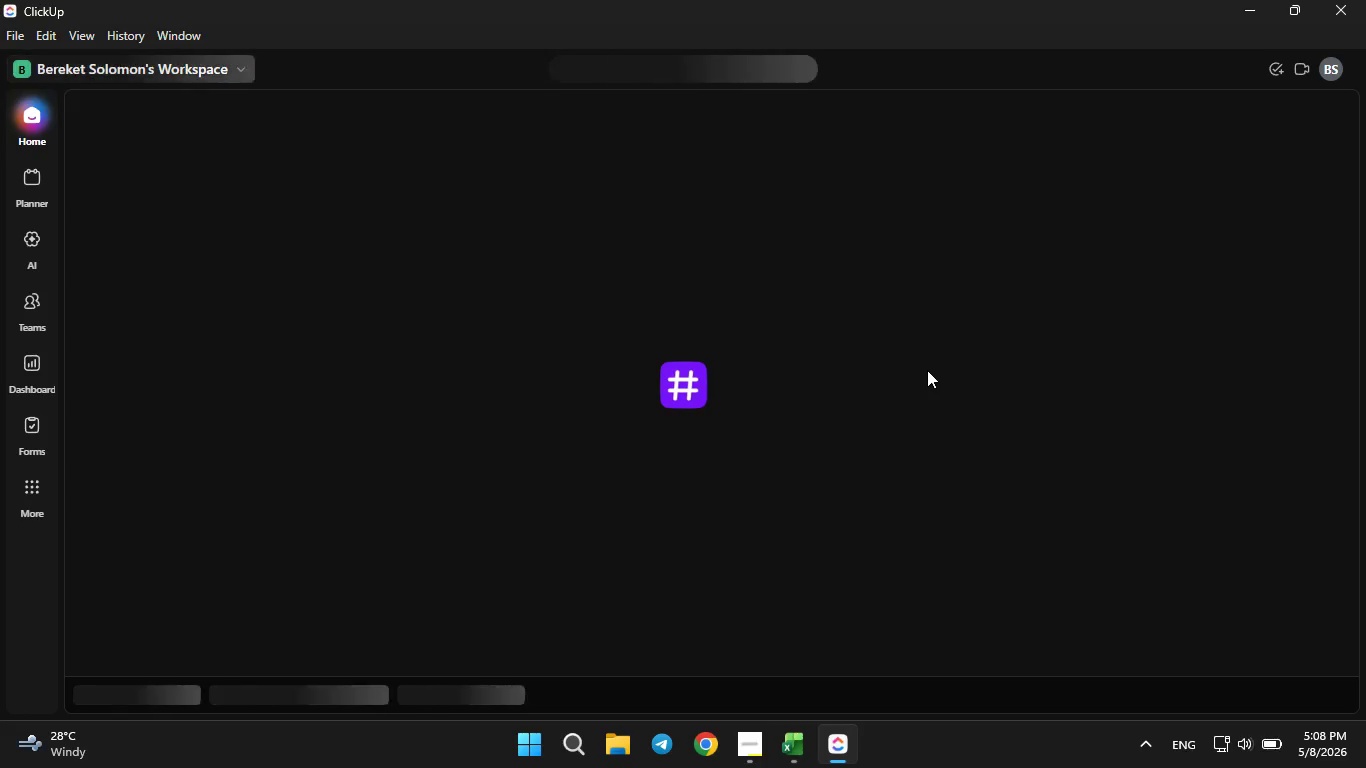 
wait(22.57)
 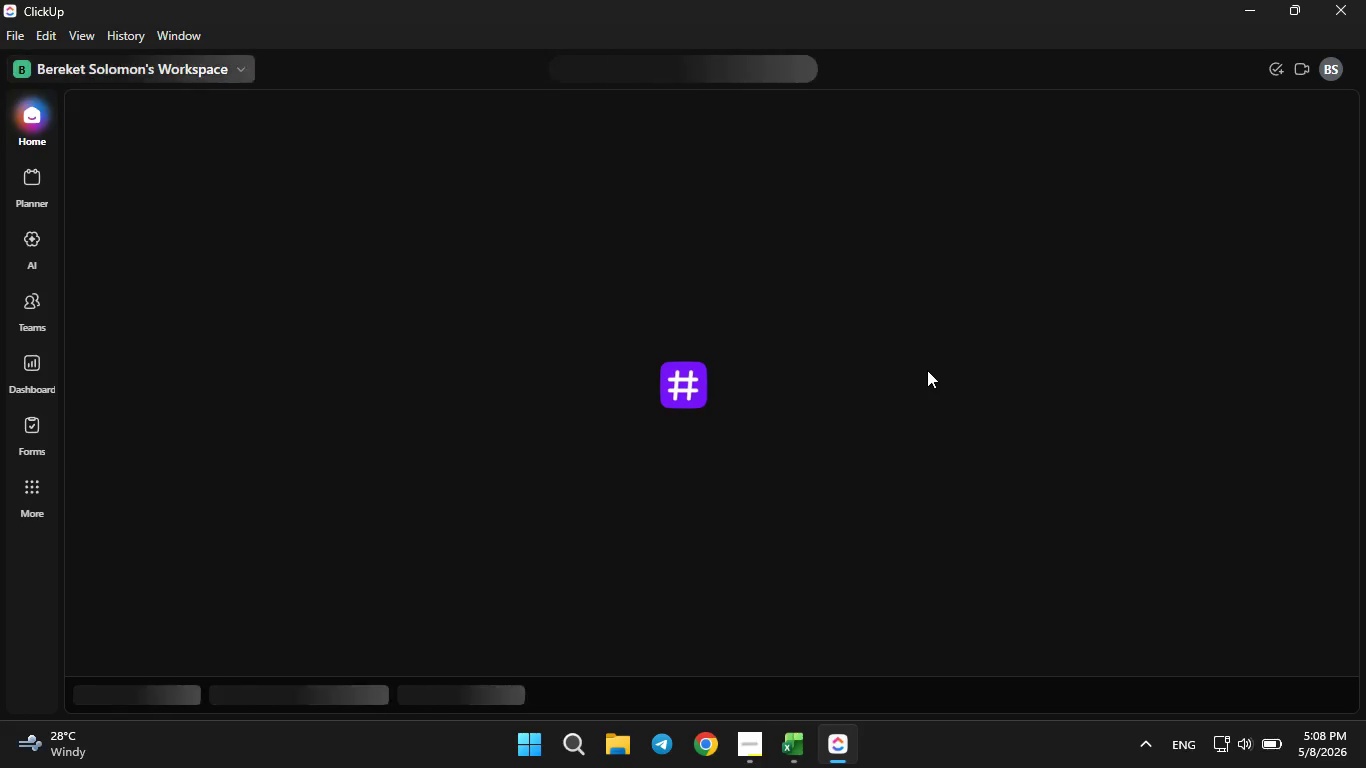 
mouse_move([907, 359])
 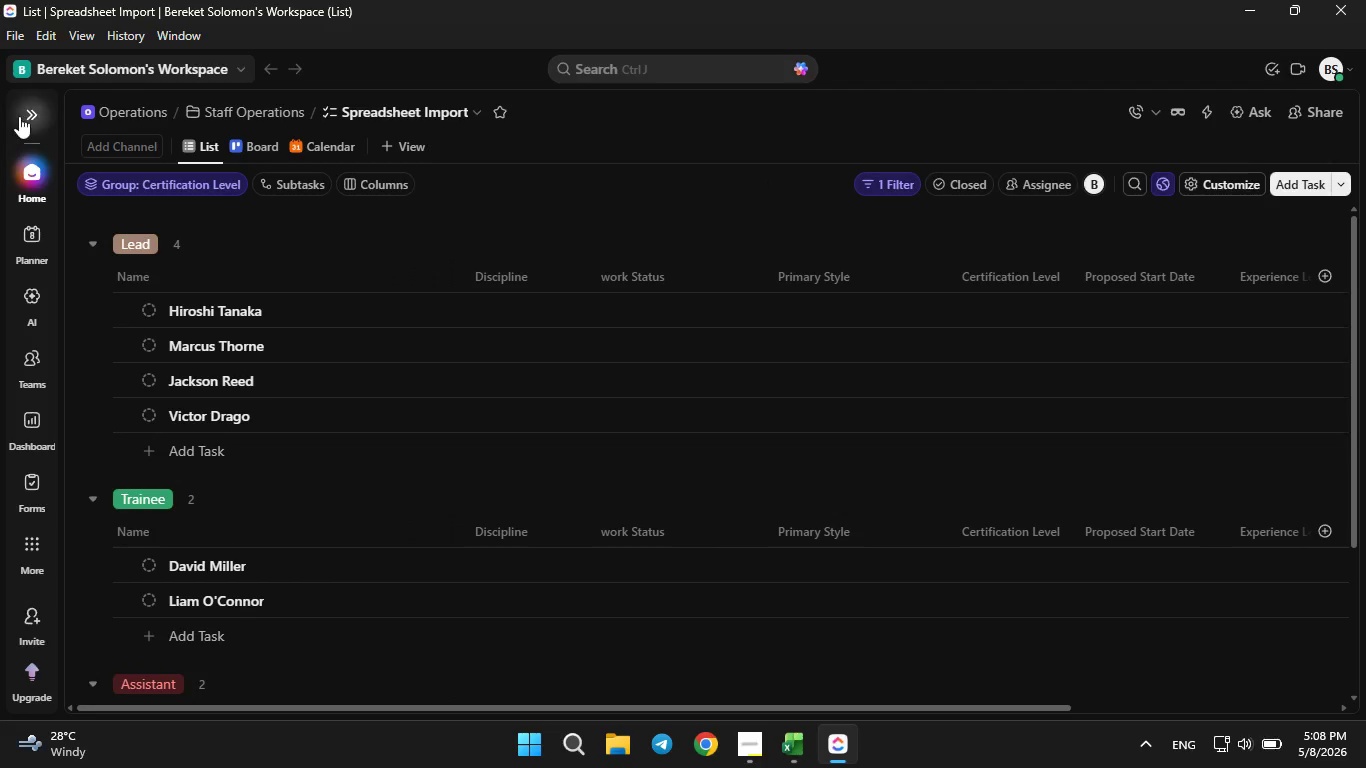 
left_click([23, 116])
 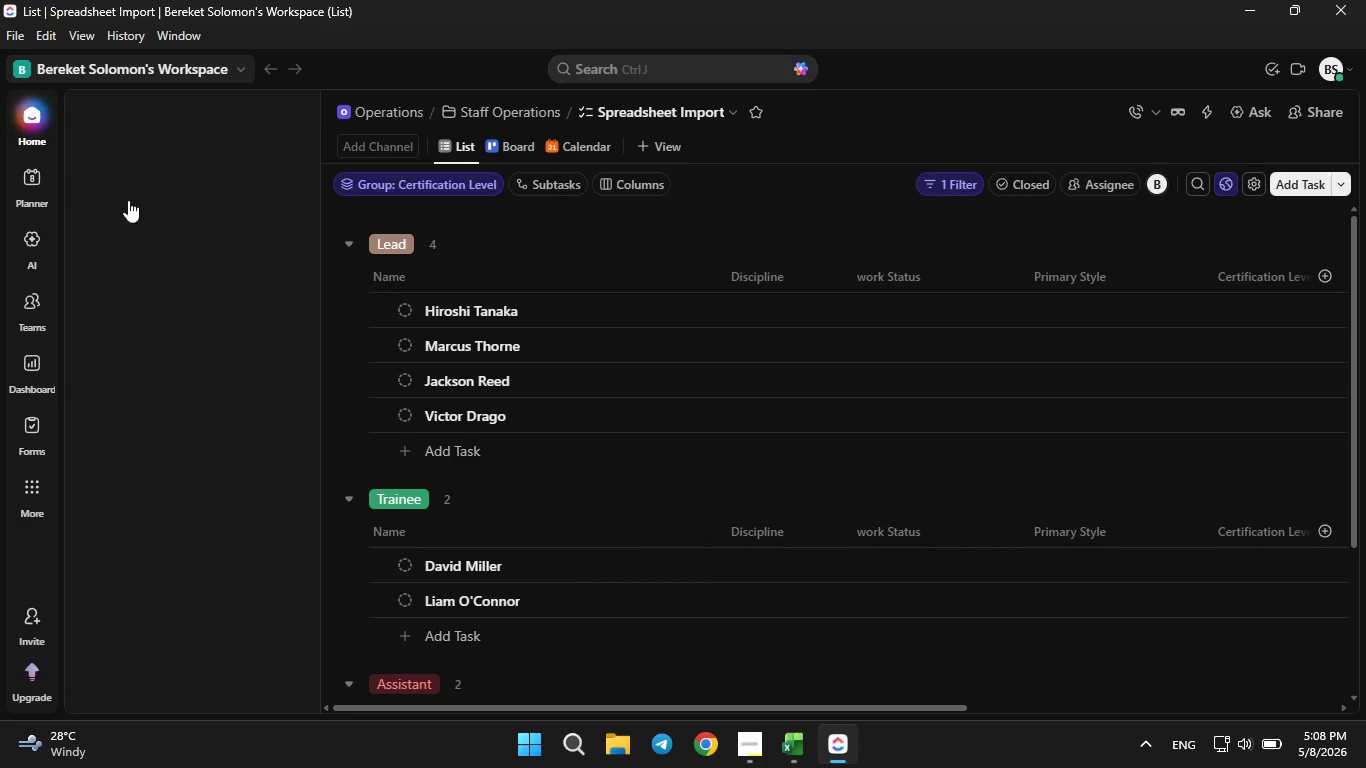 
mouse_move([261, 256])
 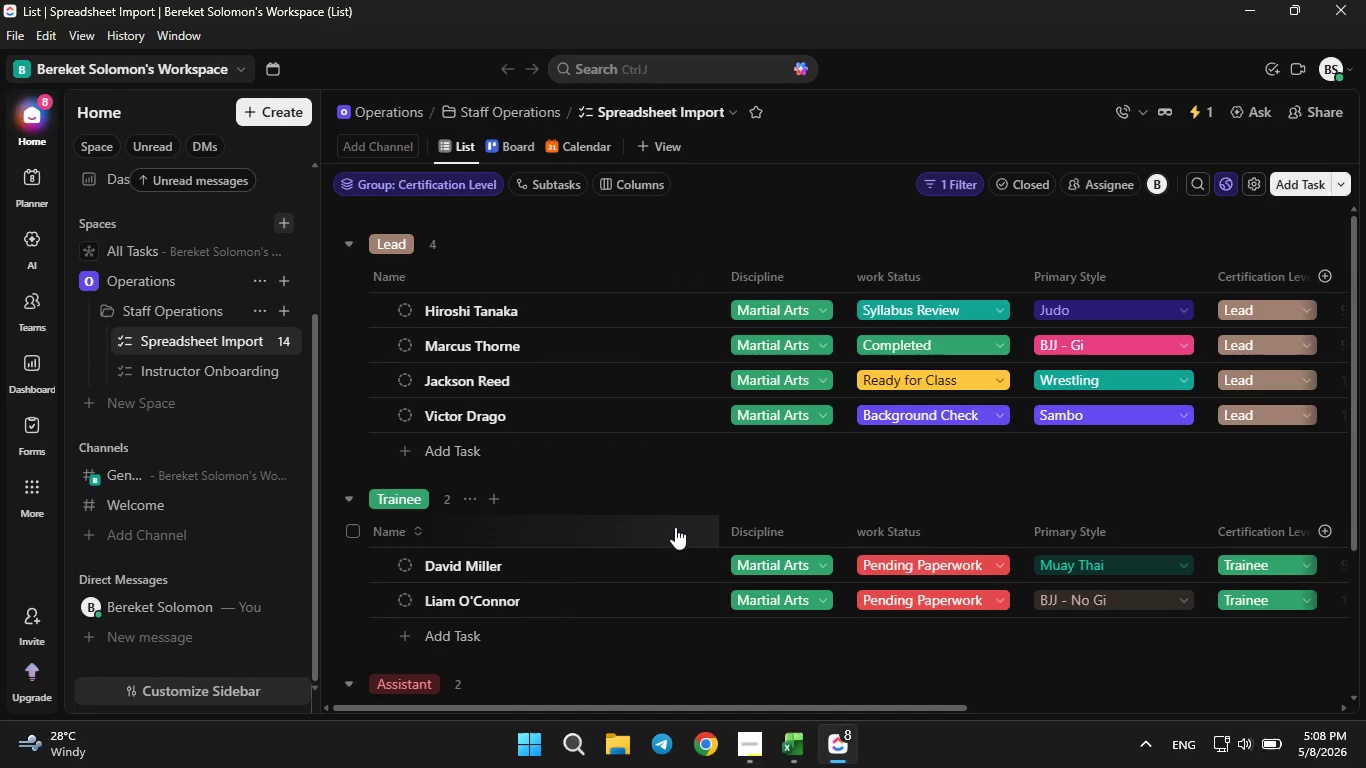 
wait(15.34)
 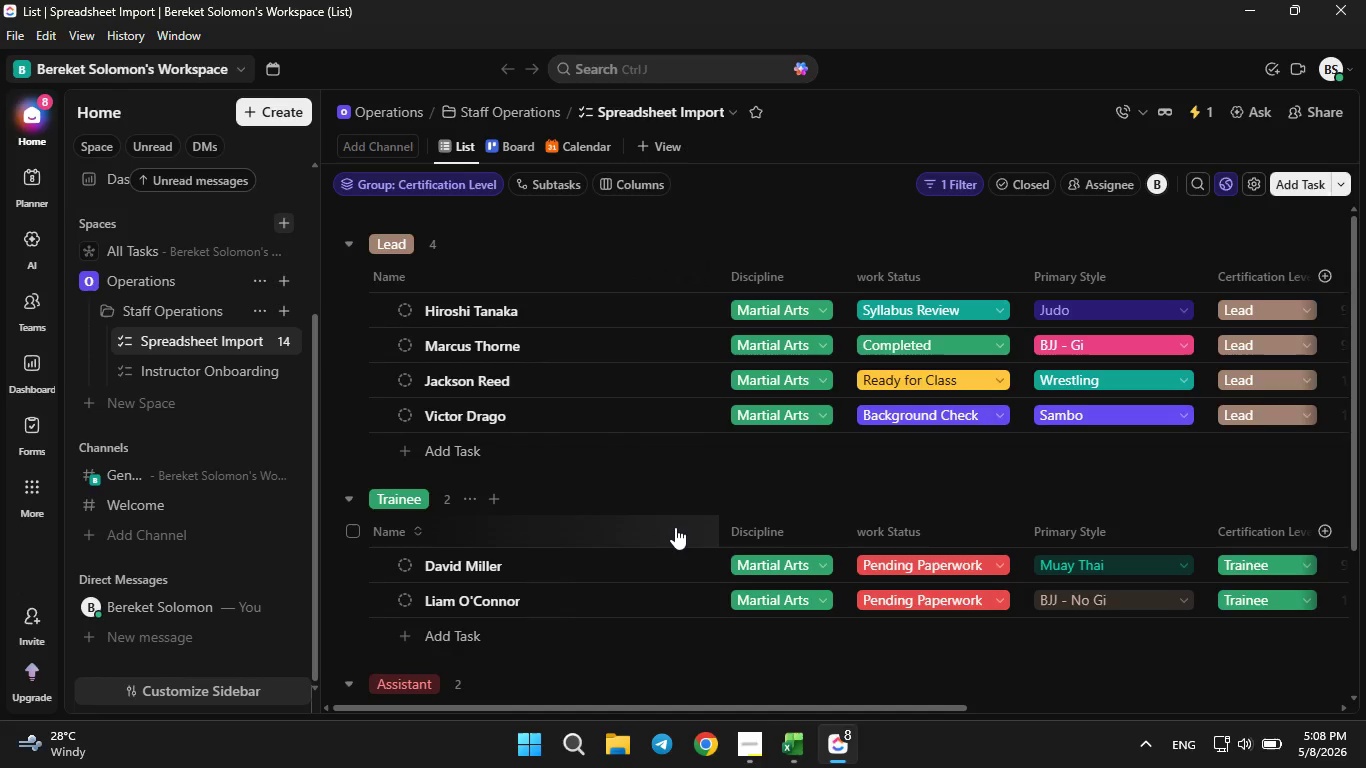 
left_click([284, 279])
 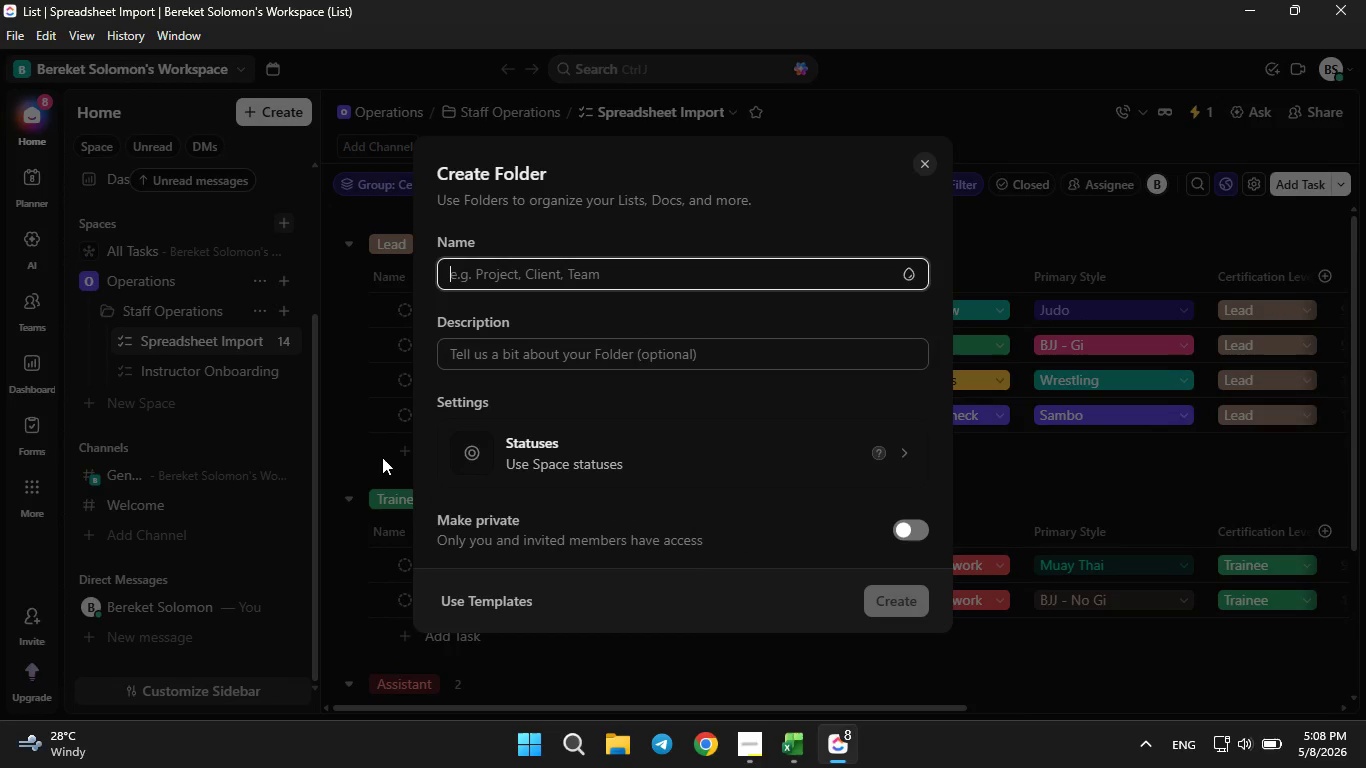 
type(SoilCycle Operations)
 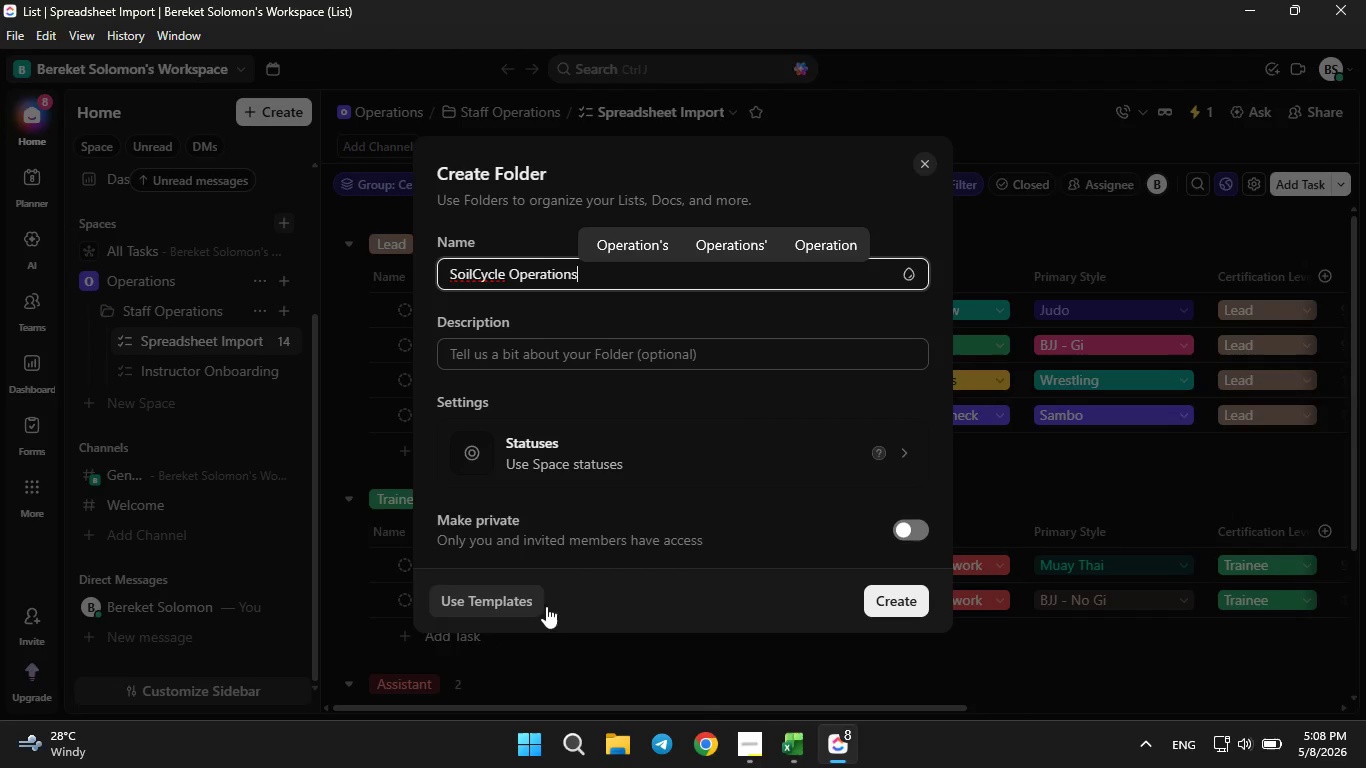 
left_click([884, 610])
 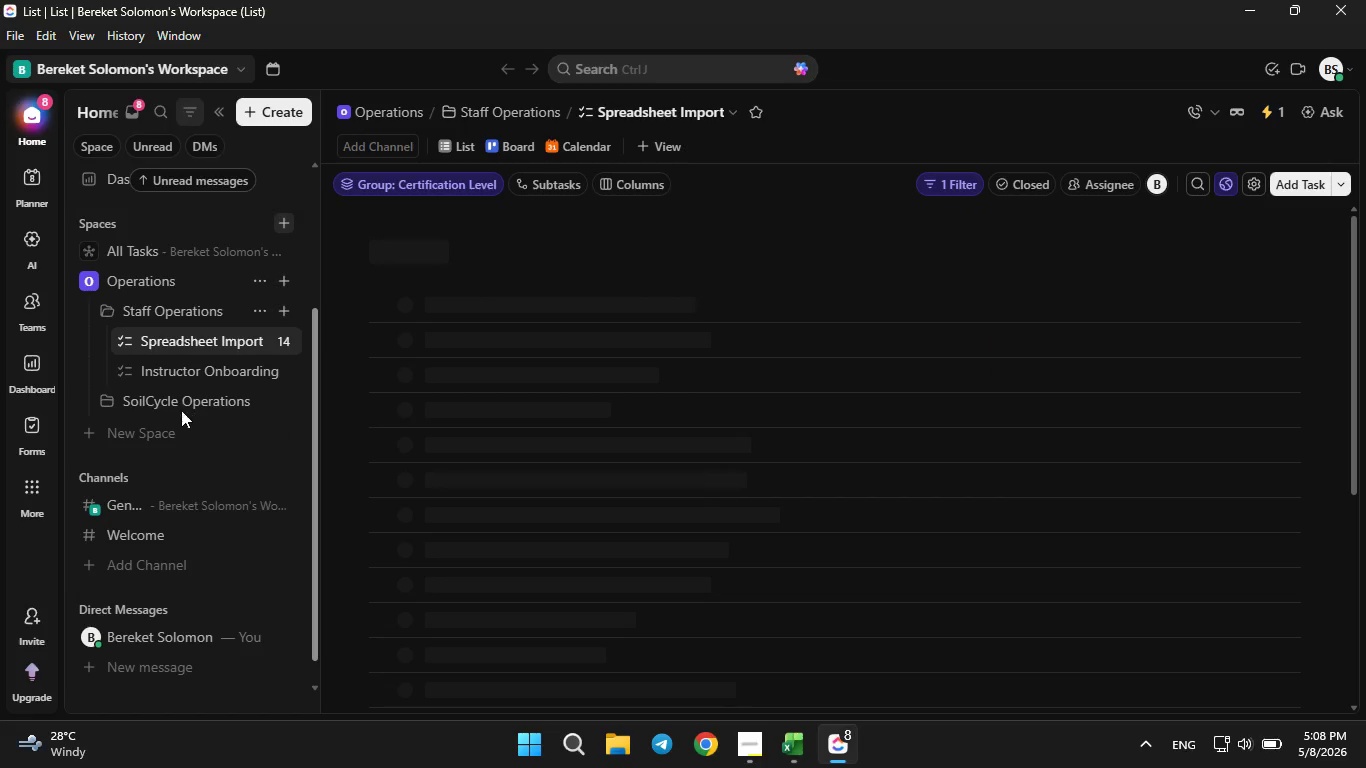 
wait(8.72)
 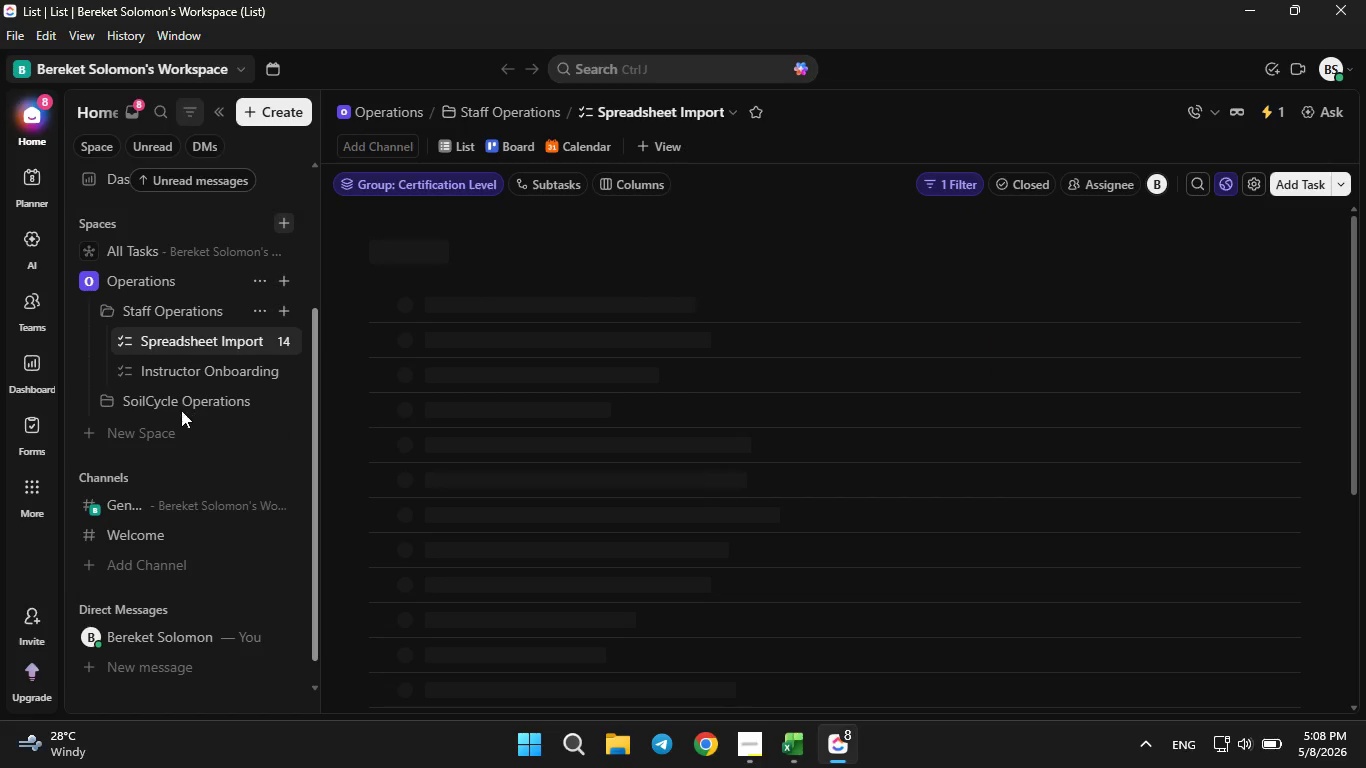 
left_click([252, 304])
 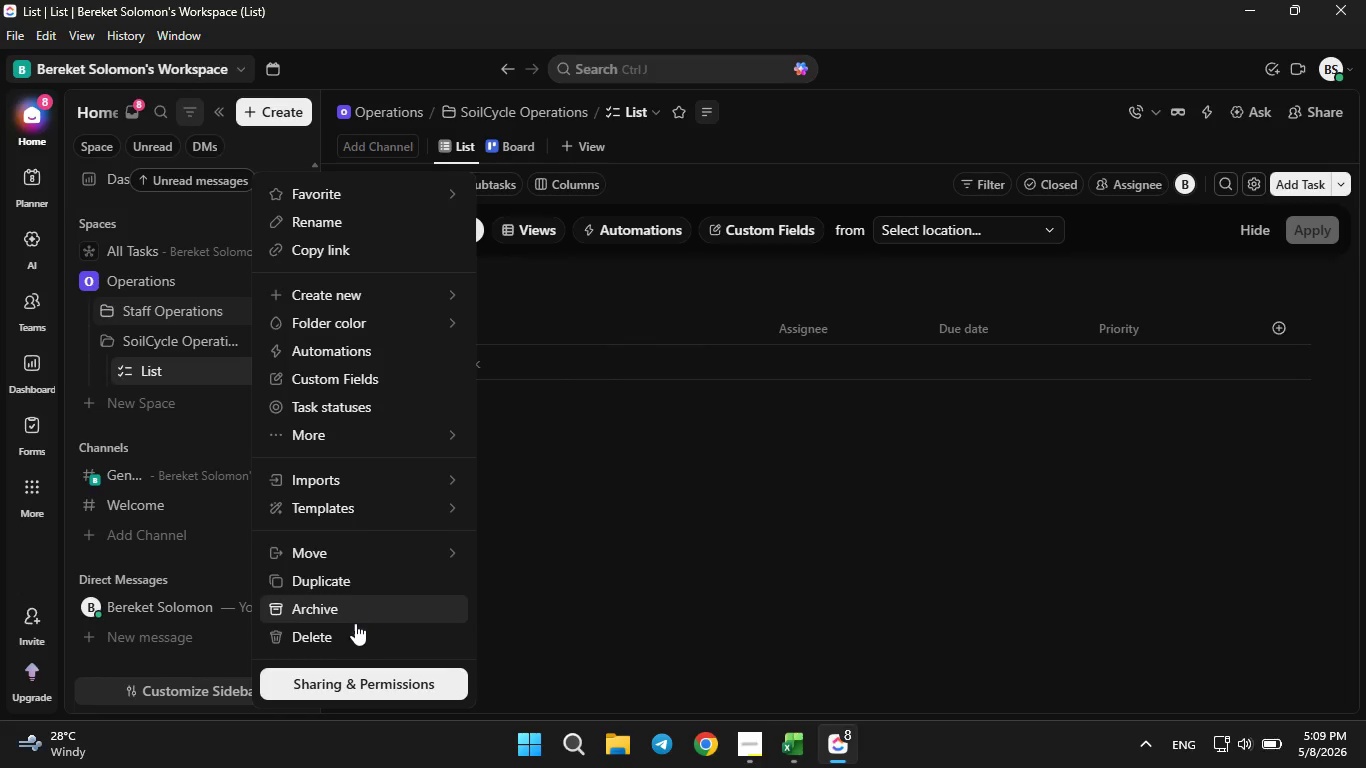 
left_click([351, 634])
 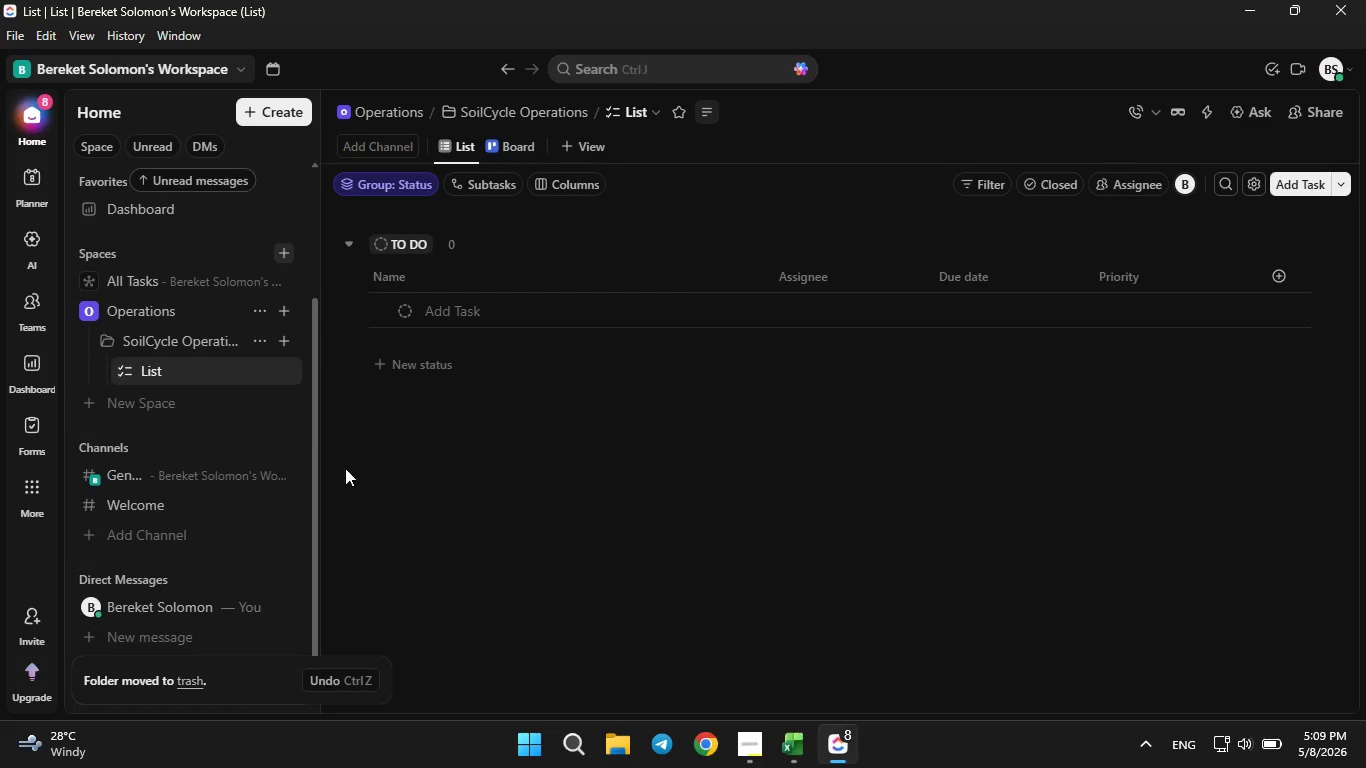 
left_click([286, 342])
 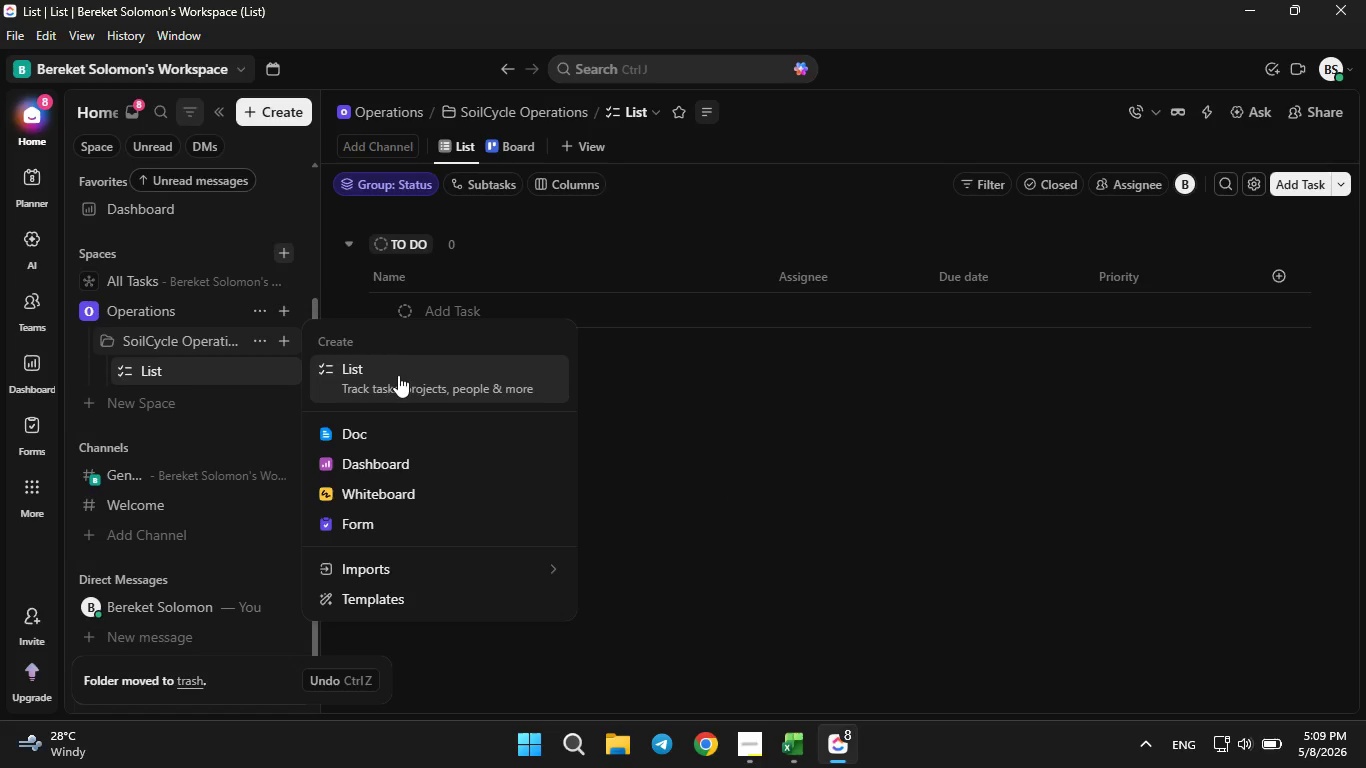 
left_click([402, 371])
 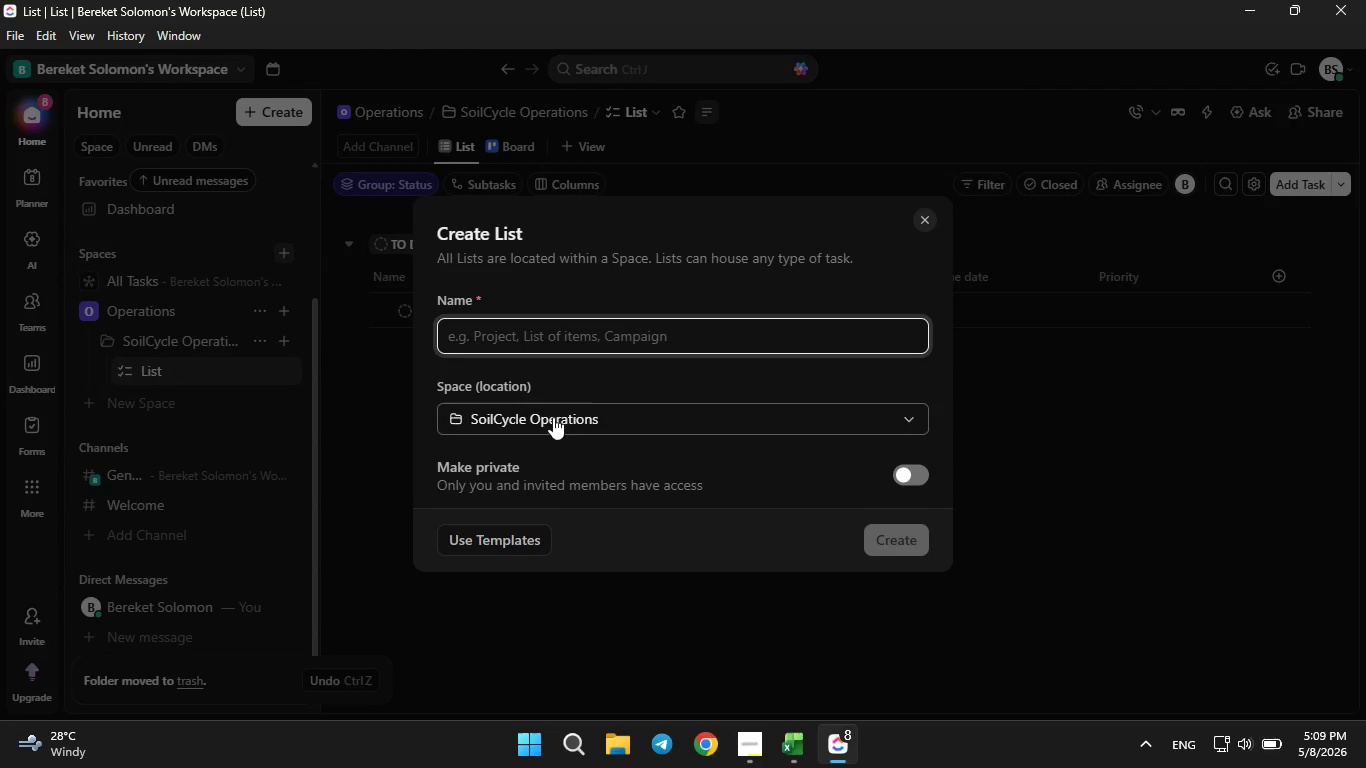 
type(Subs)
 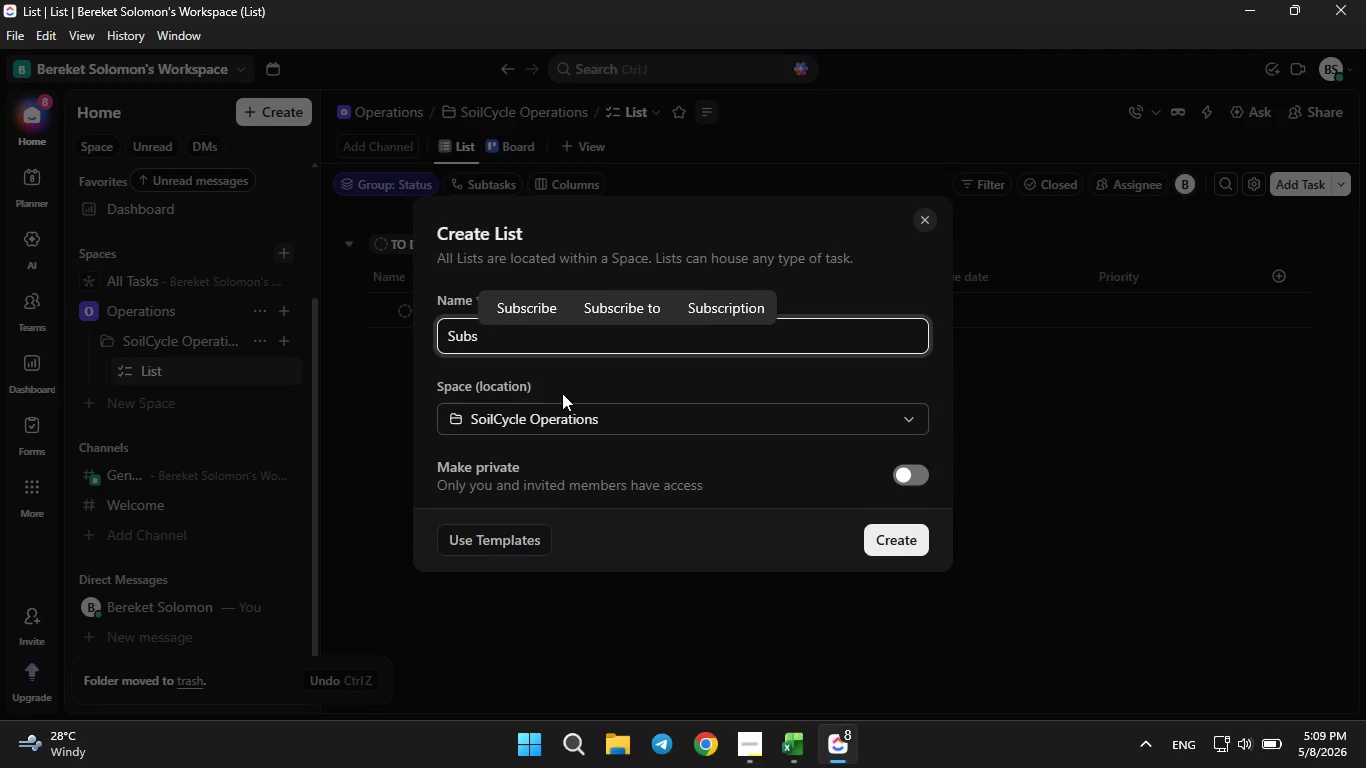 
type(criber Onboarding)
 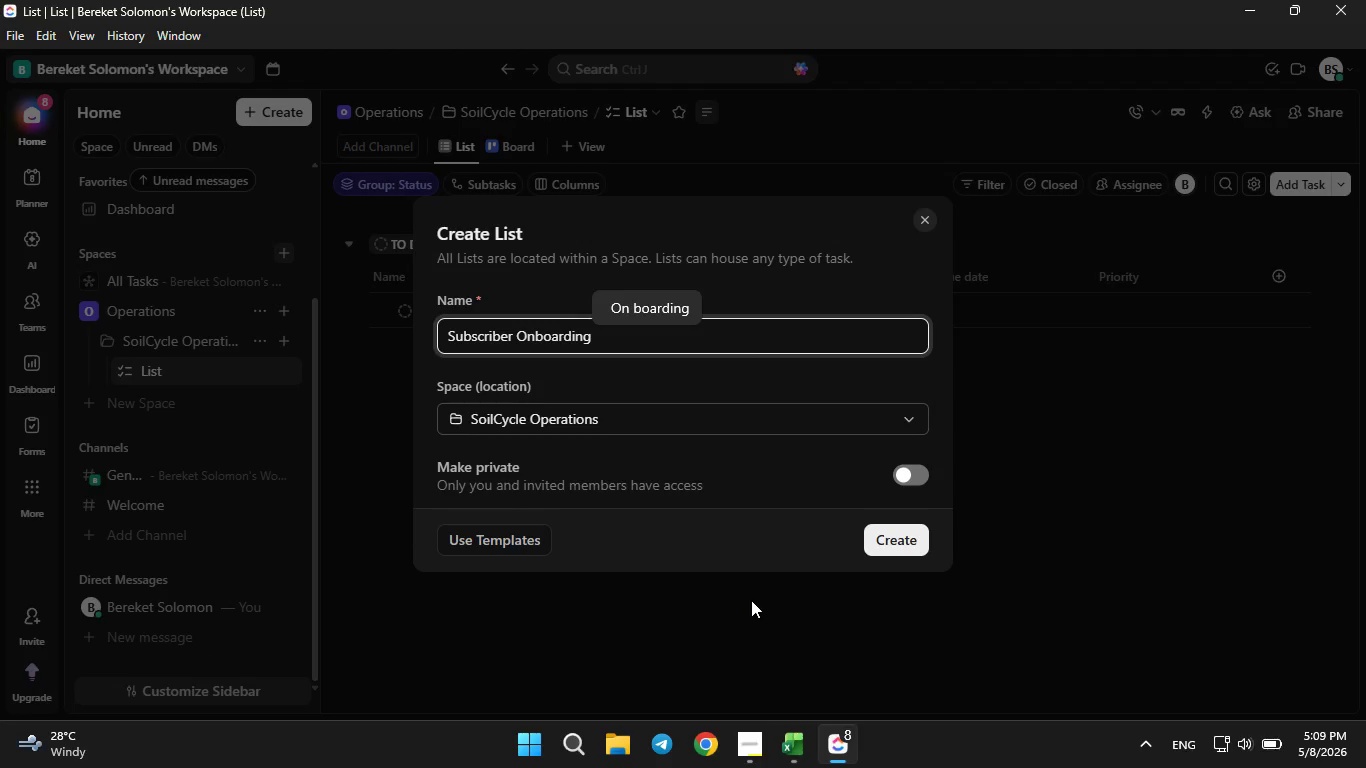 
wait(5.03)
 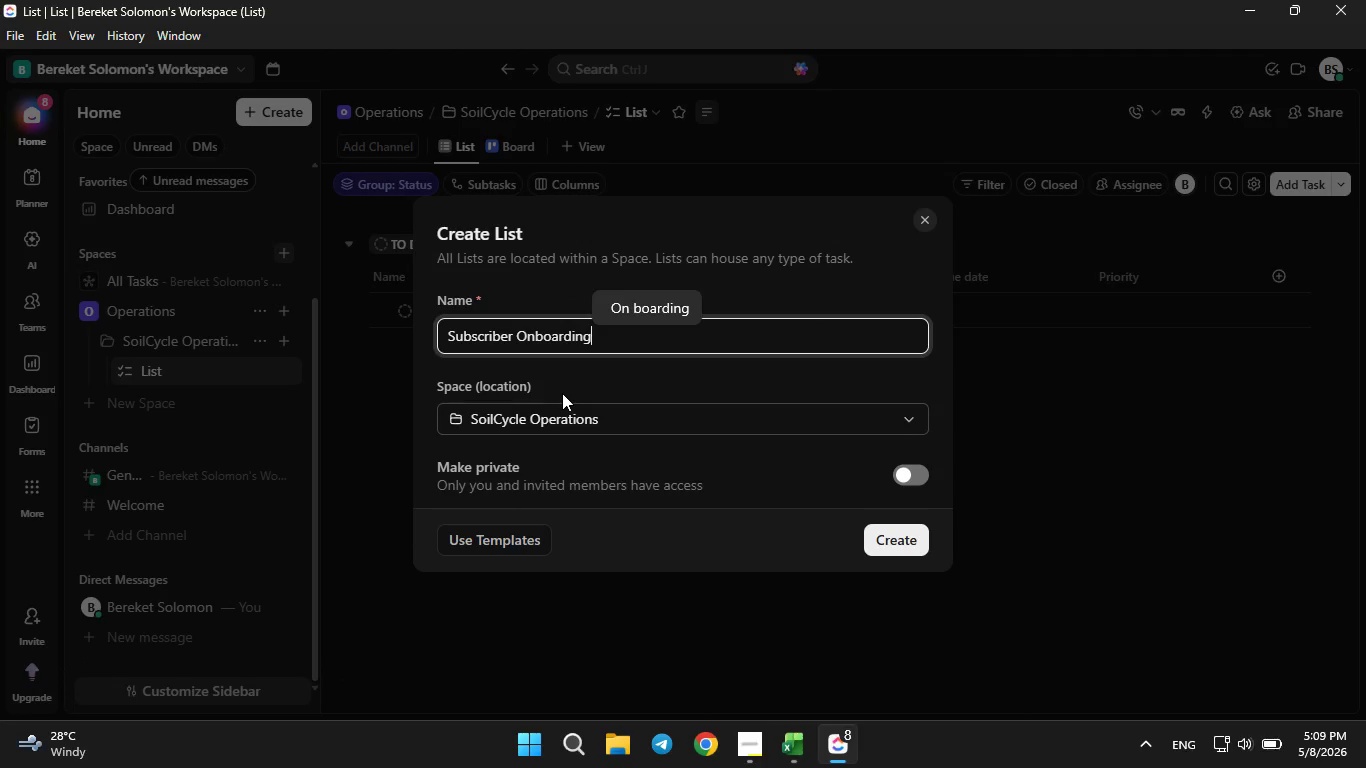 
left_click([900, 544])
 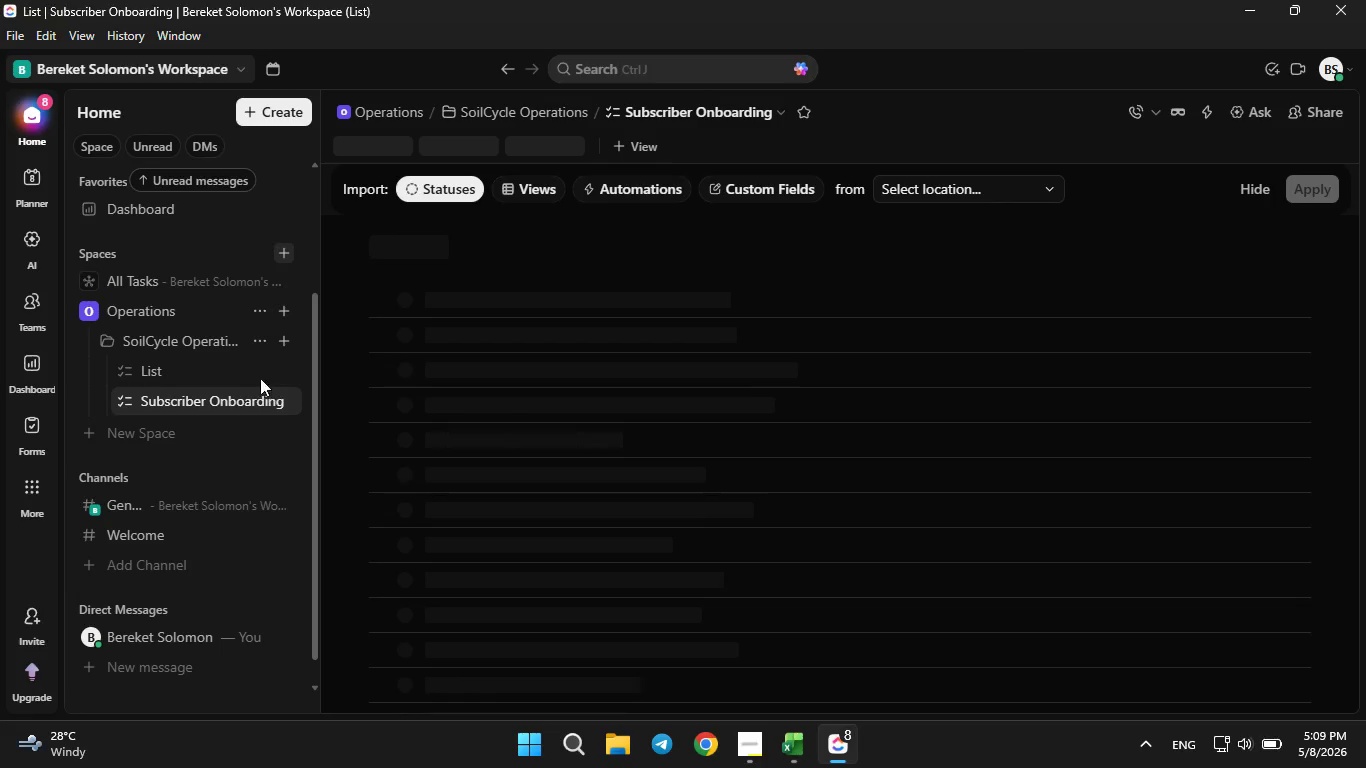 
left_click([255, 373])
 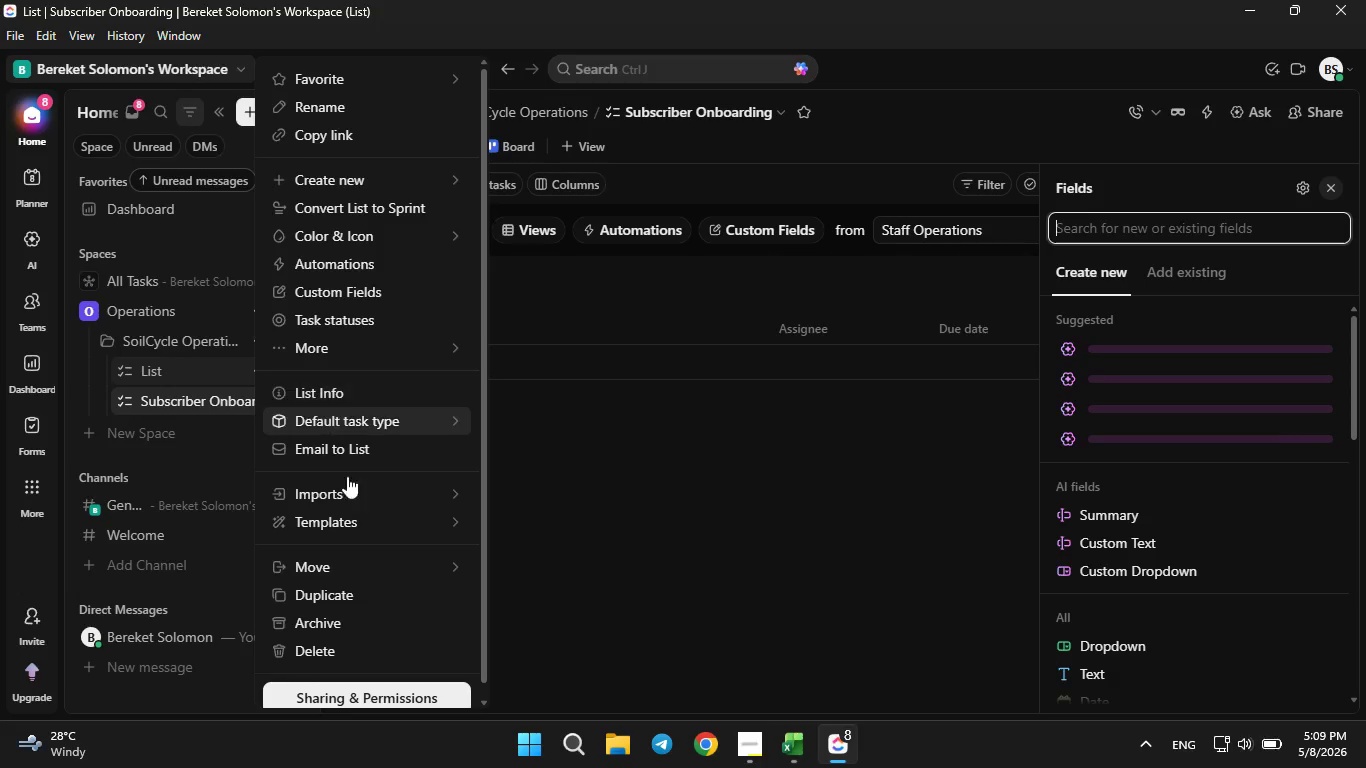 
left_click([350, 646])
 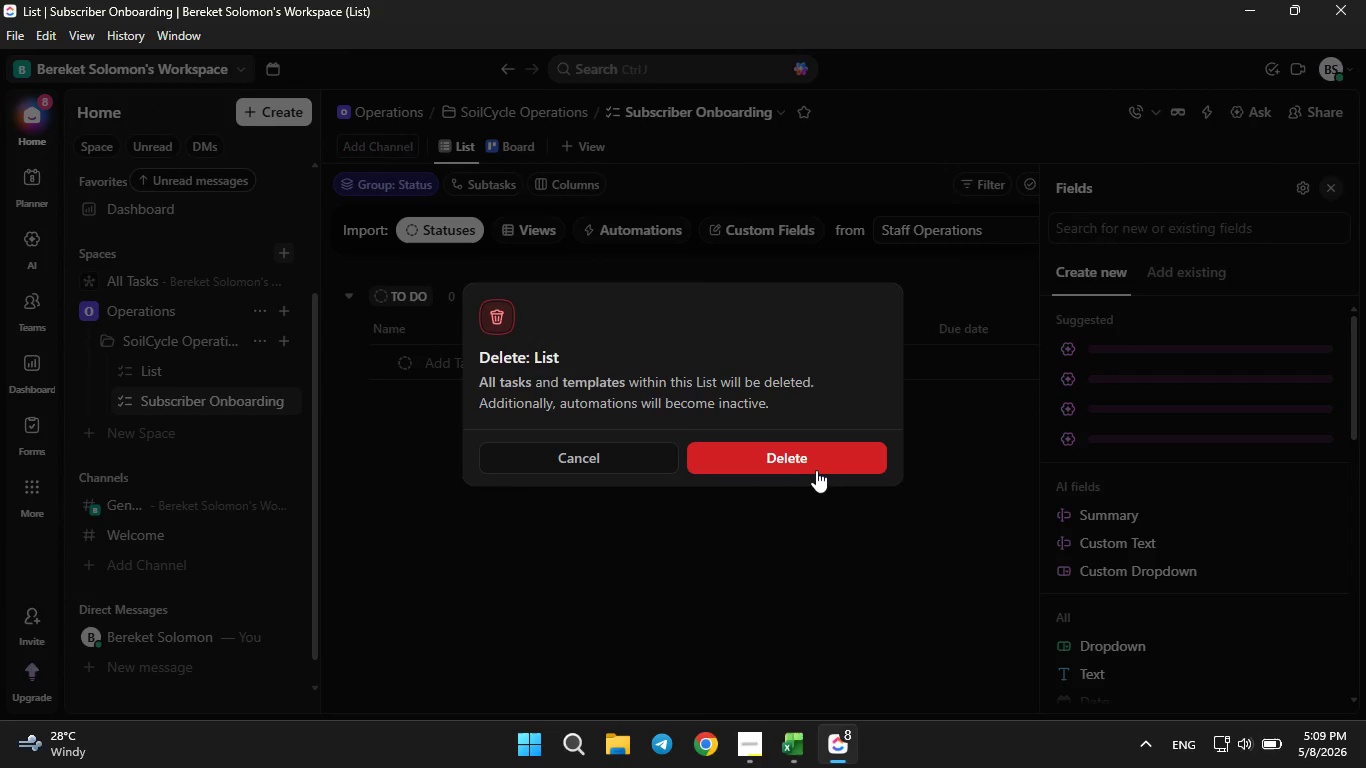 
left_click([817, 449])
 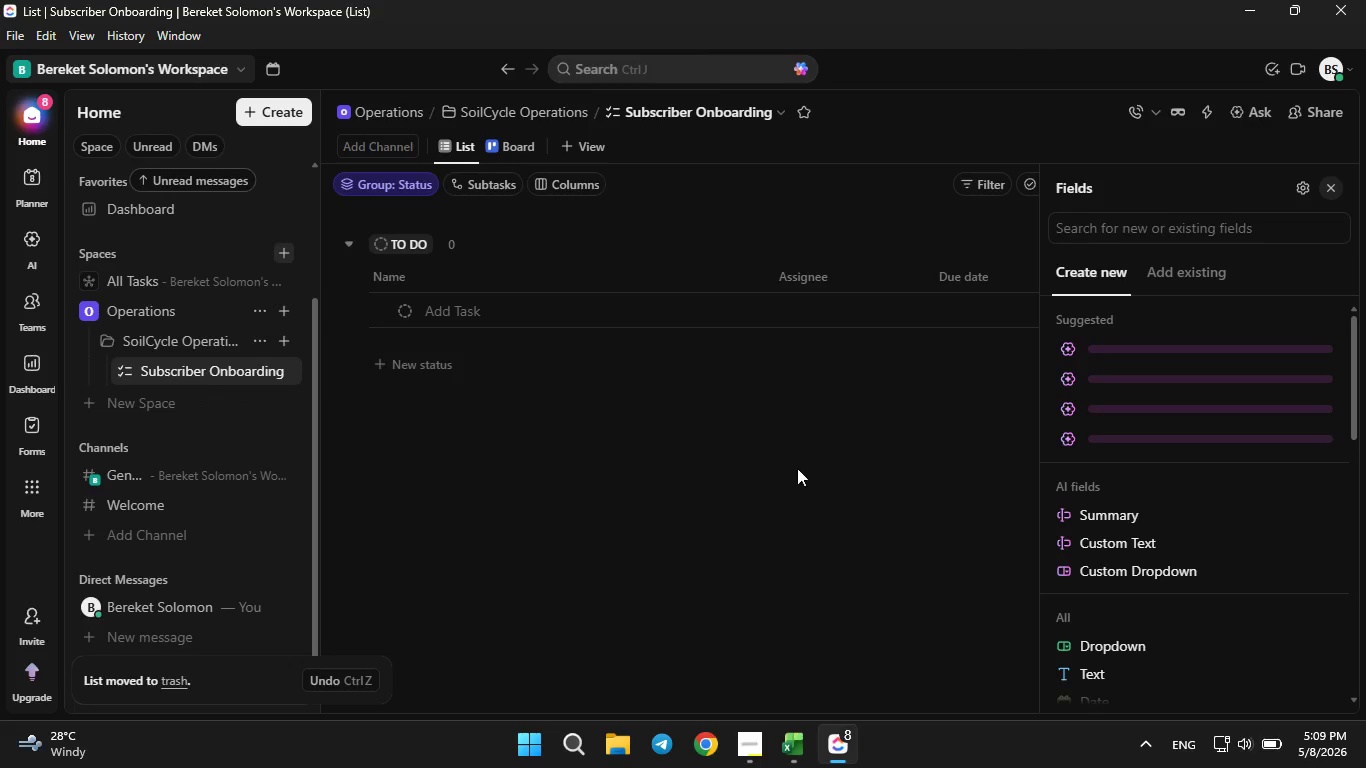 
left_click([769, 491])
 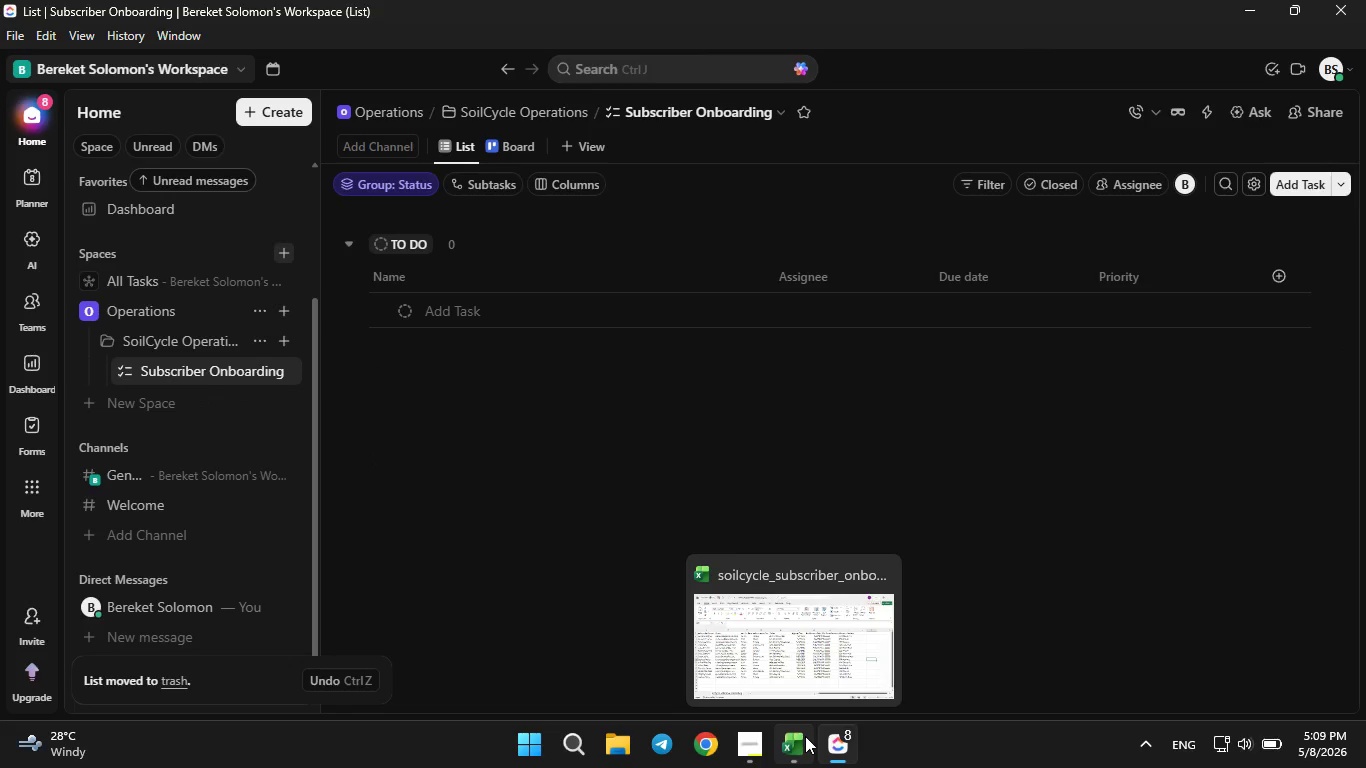 
wait(6.95)
 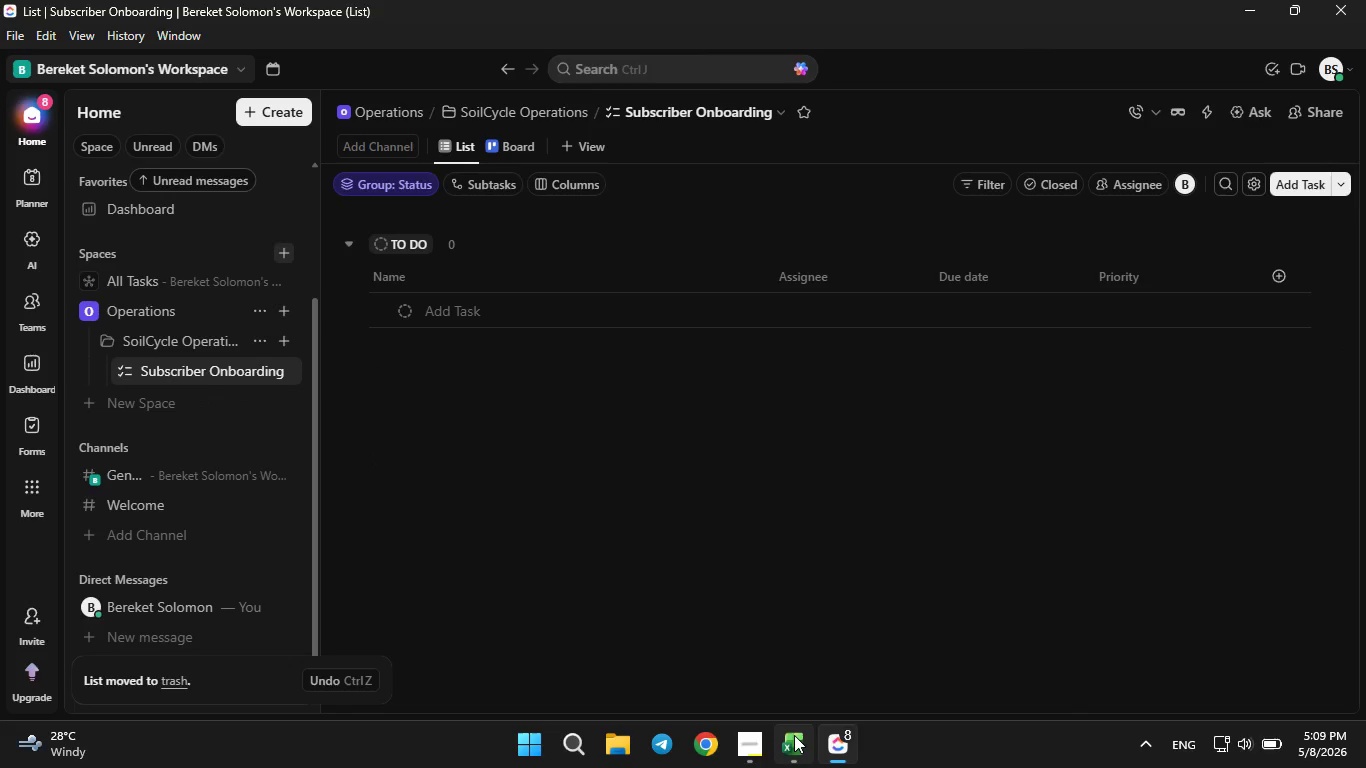 
left_click([260, 371])
 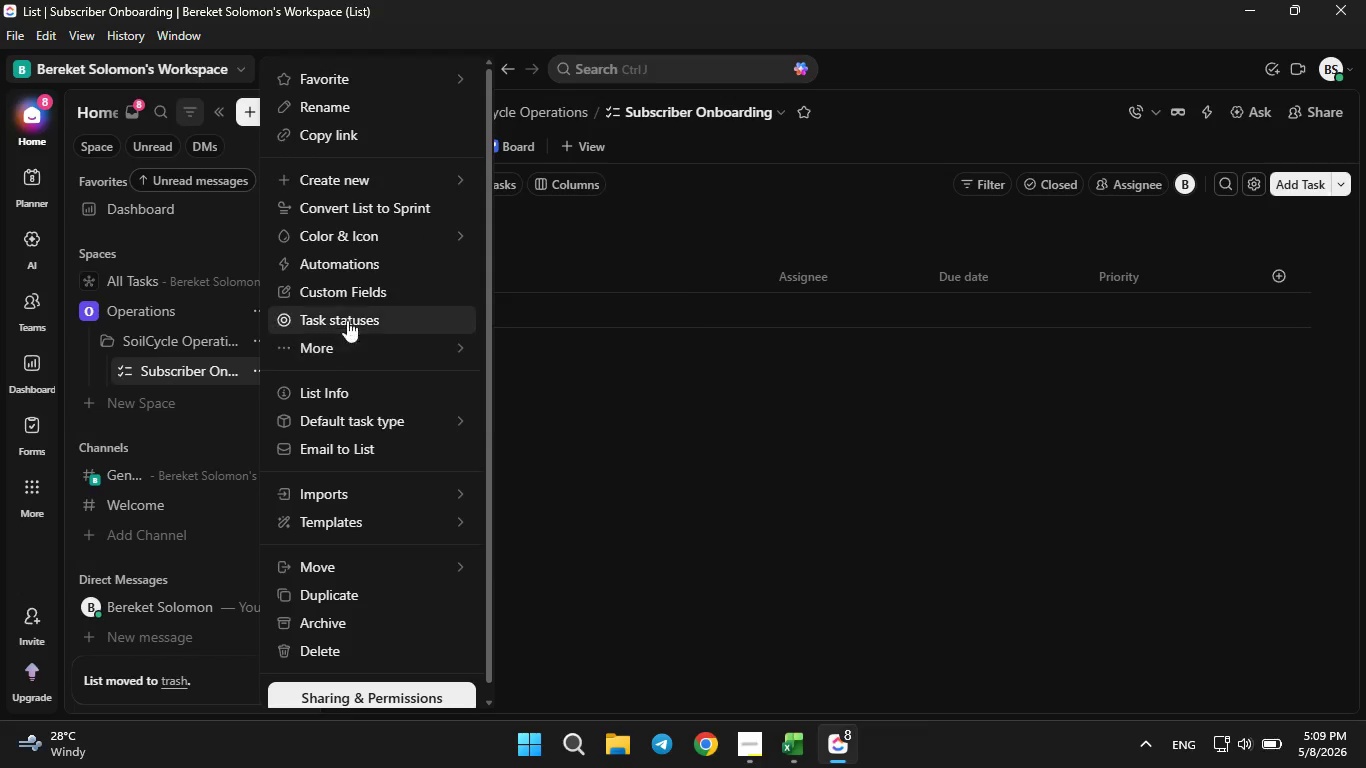 
left_click([343, 293])
 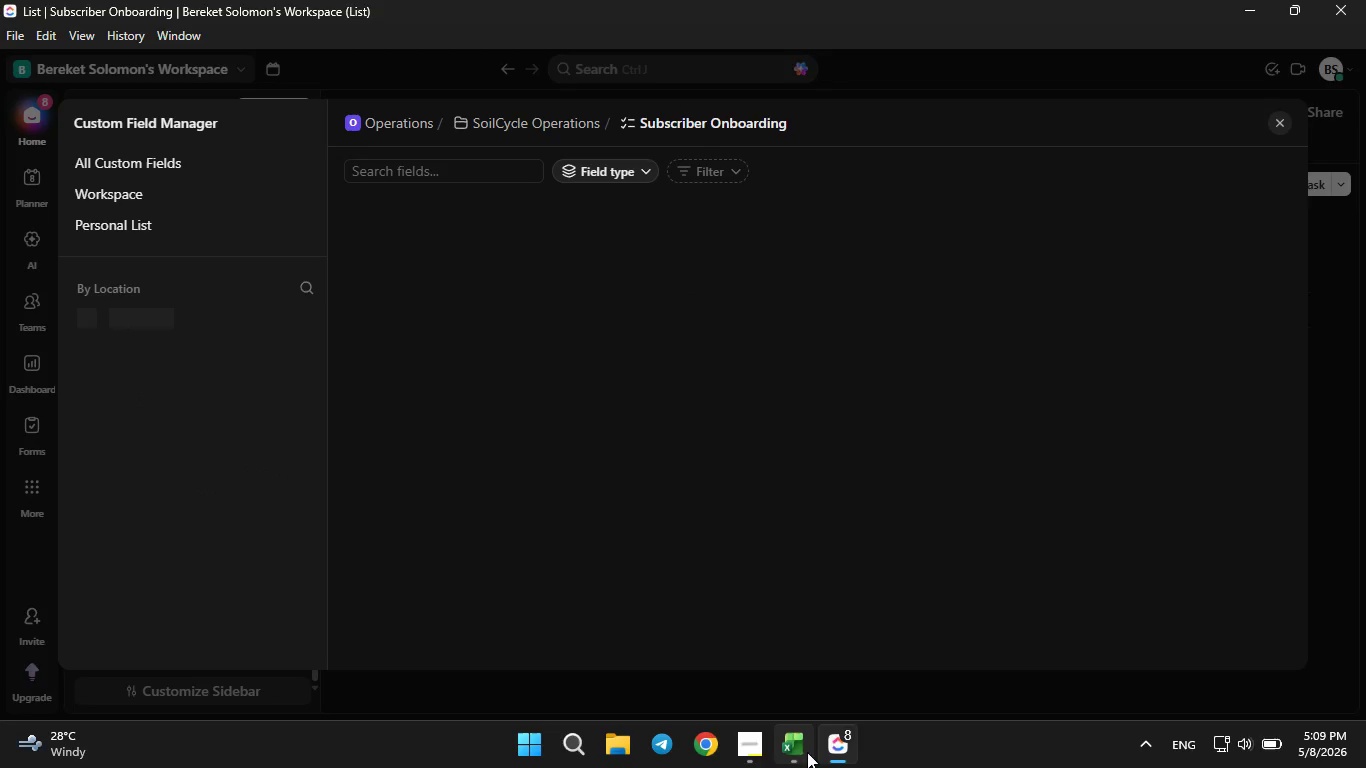 
left_click([800, 767])
 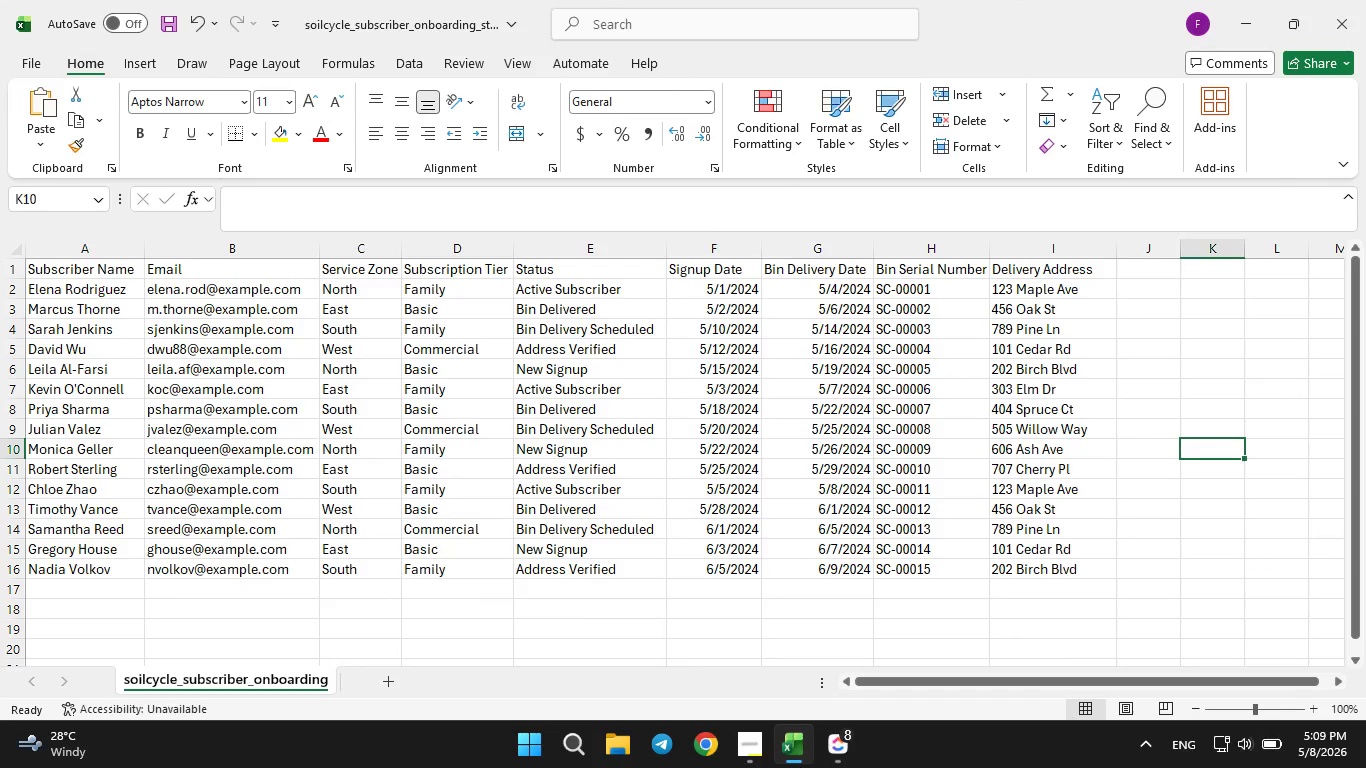 
left_click([800, 767])
 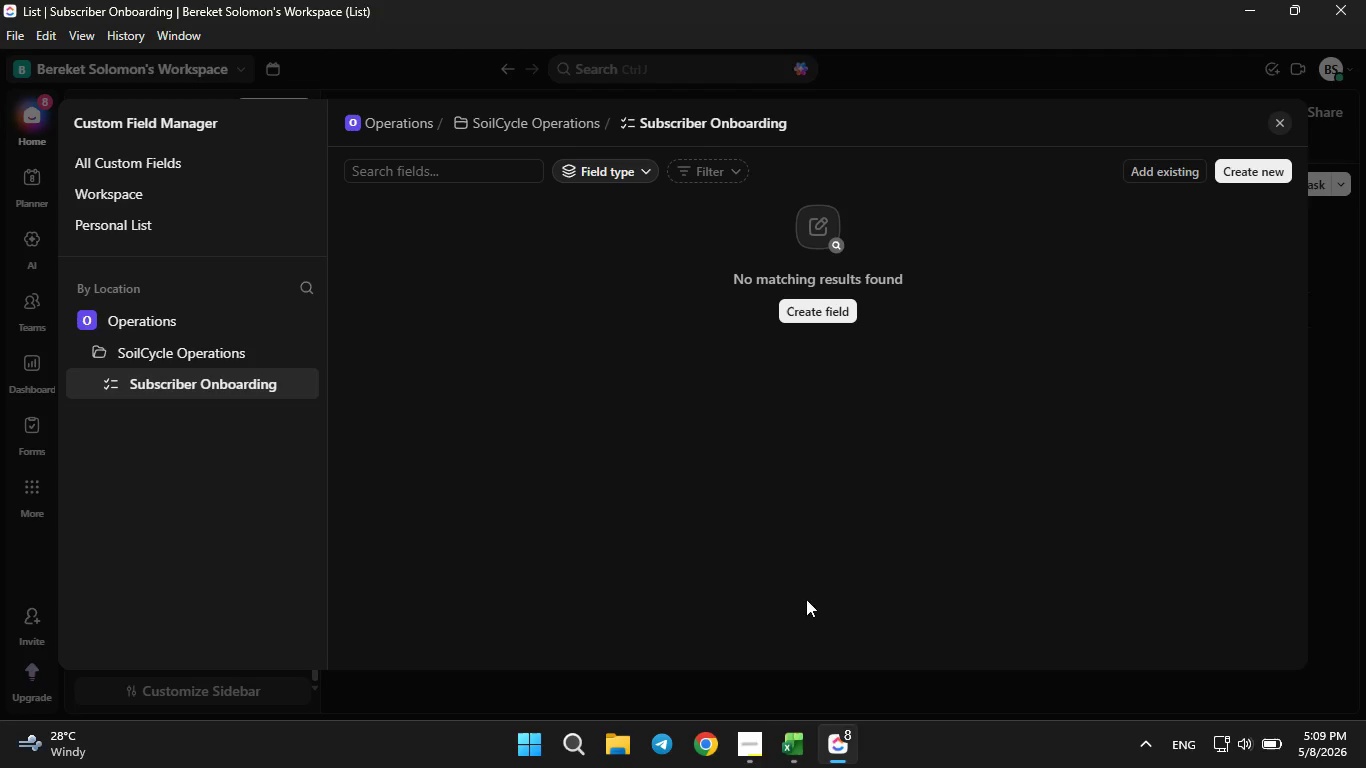 
left_click([782, 743])
 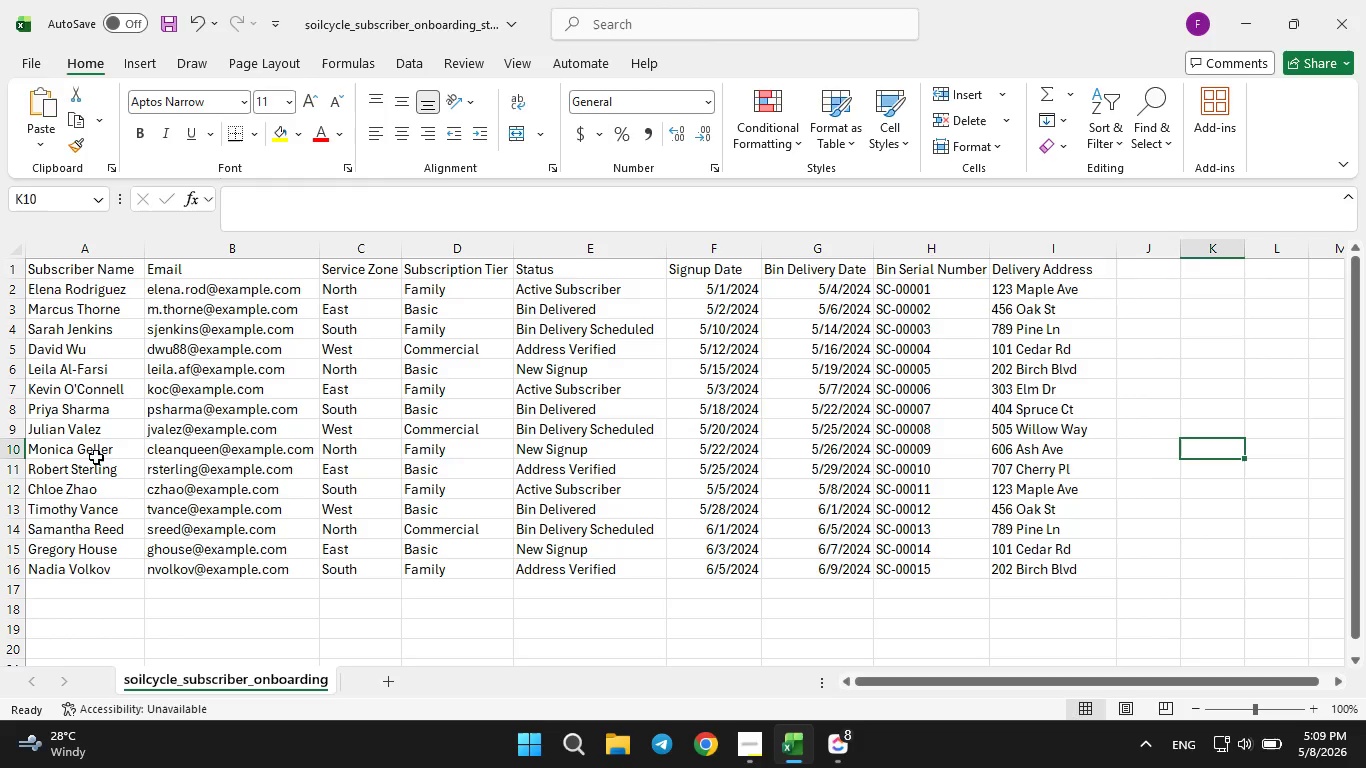 
wait(10.41)
 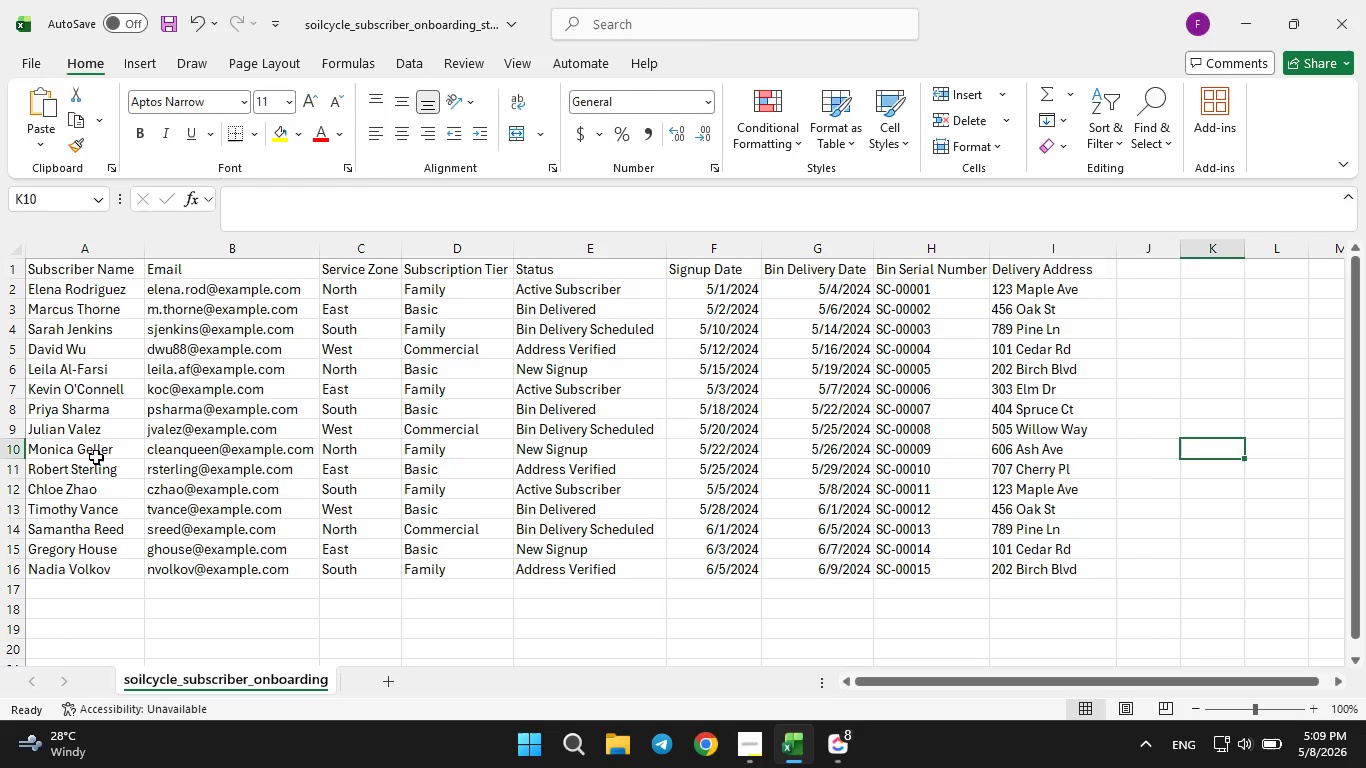 
left_click([822, 745])
 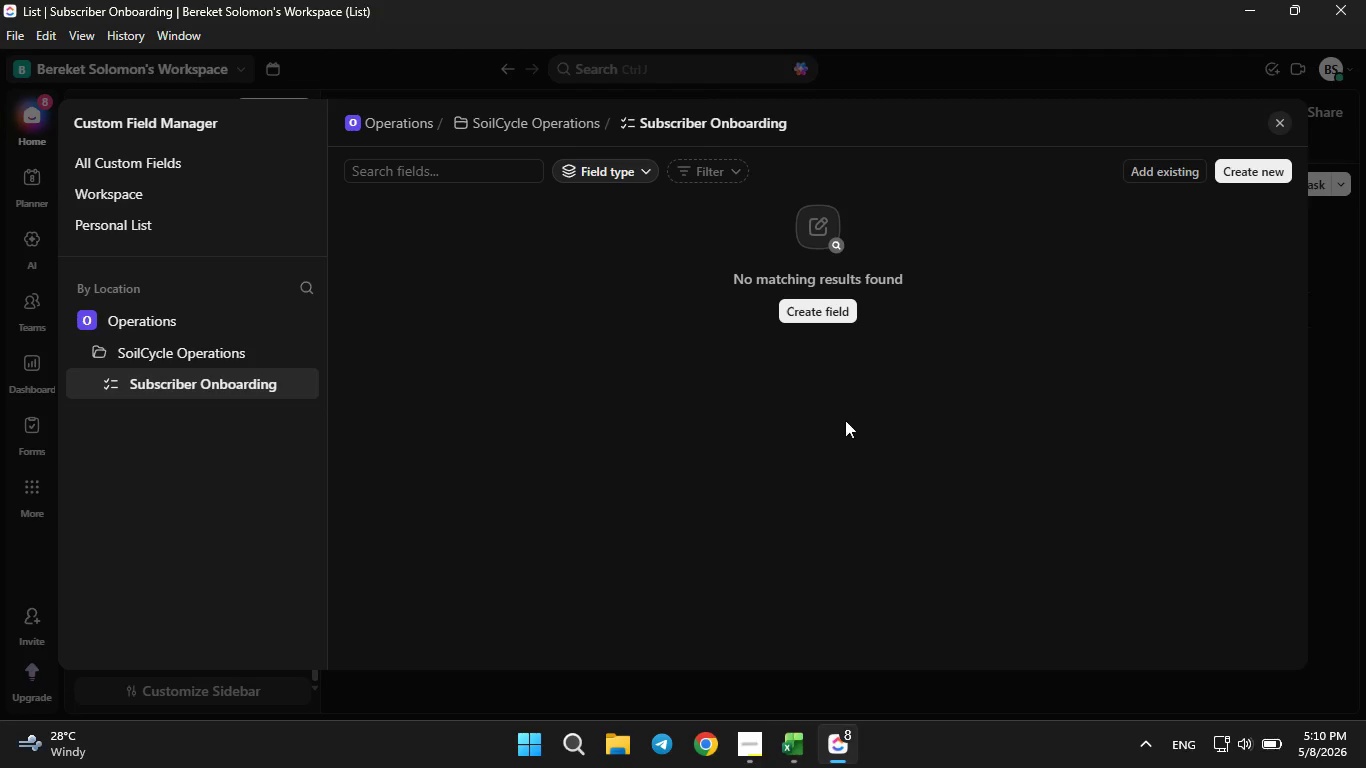 
mouse_move([805, 362])
 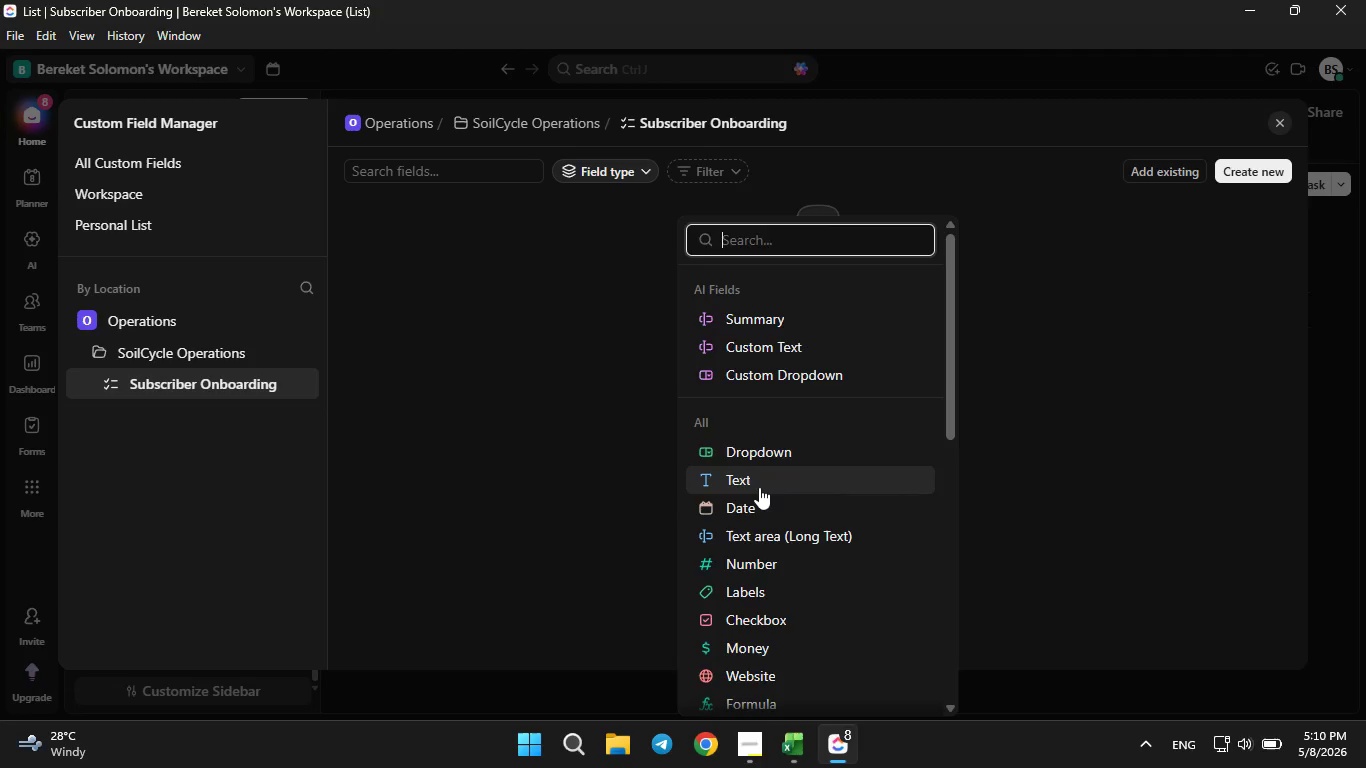 
left_click([759, 487])
 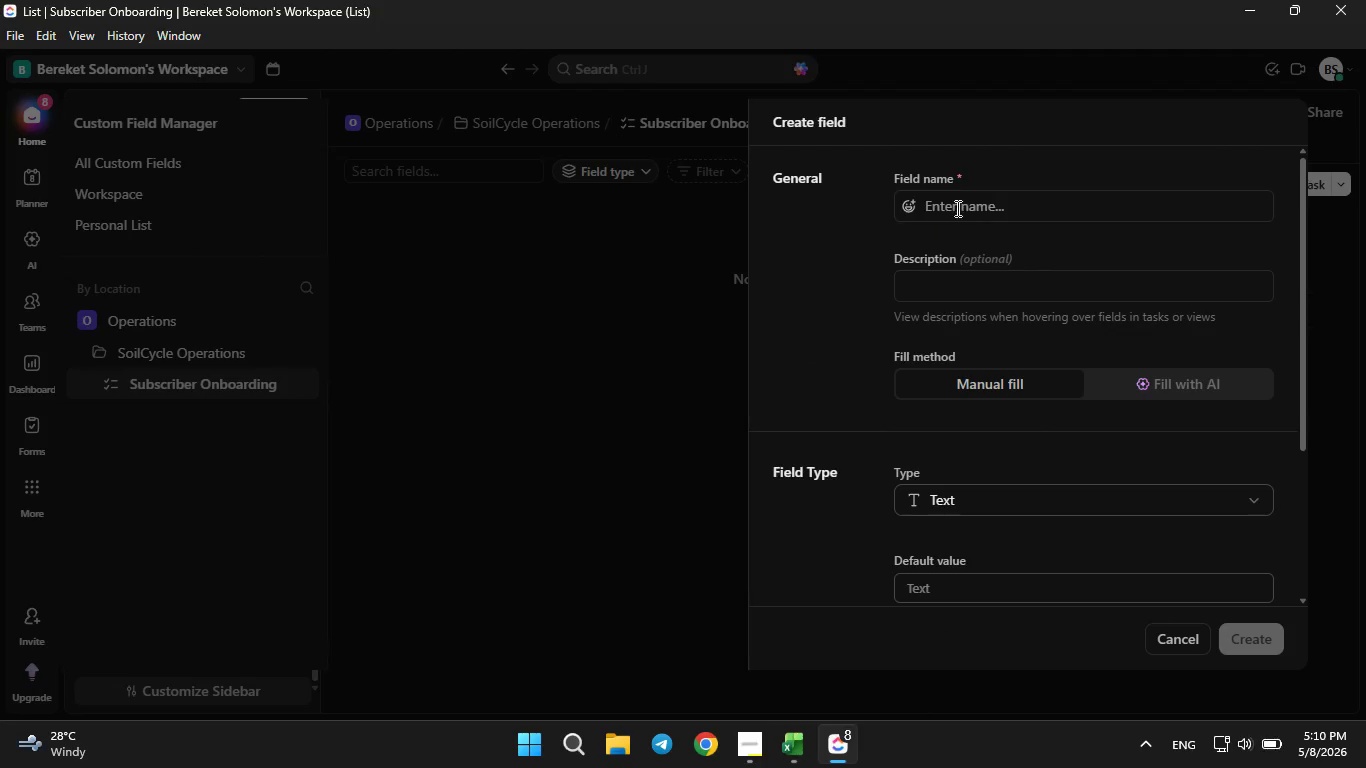 
left_click([963, 199])
 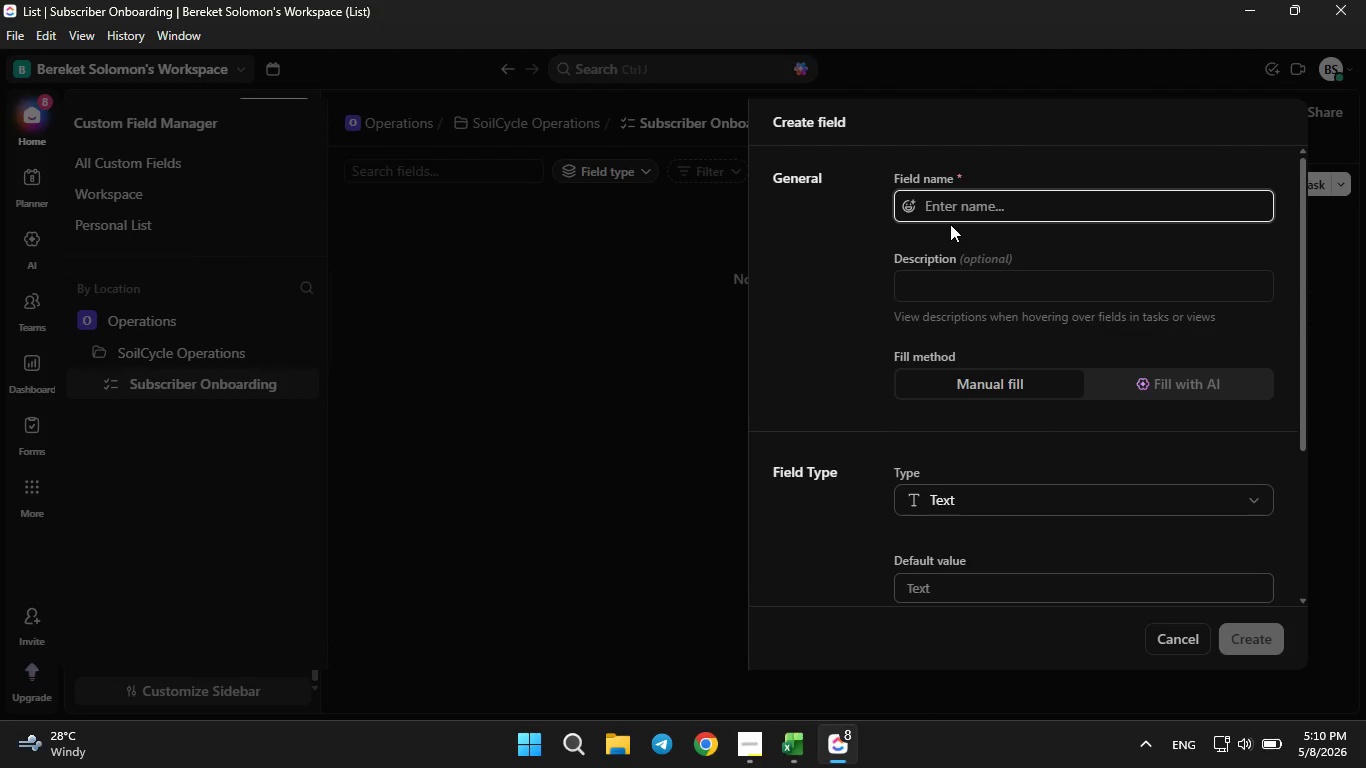 
type(Subscriber Name)
 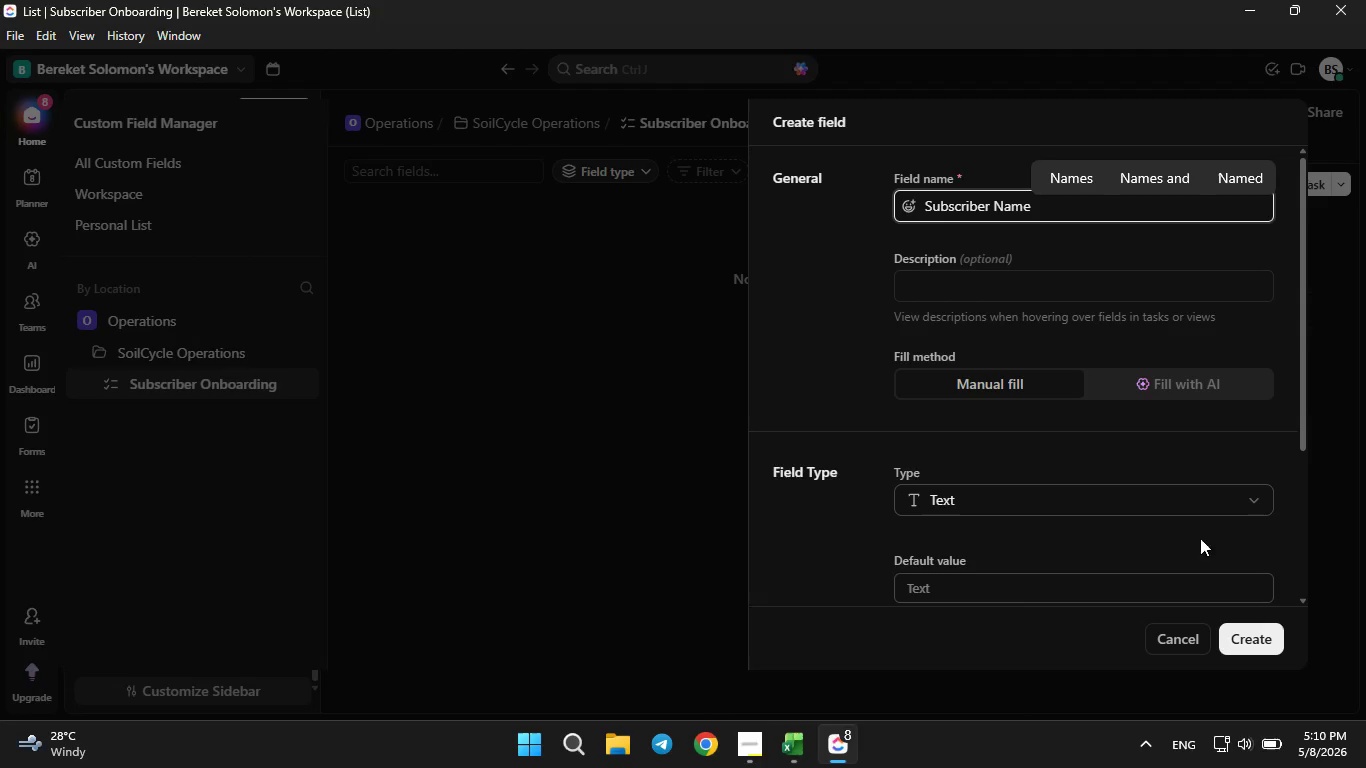 
left_click([1251, 638])
 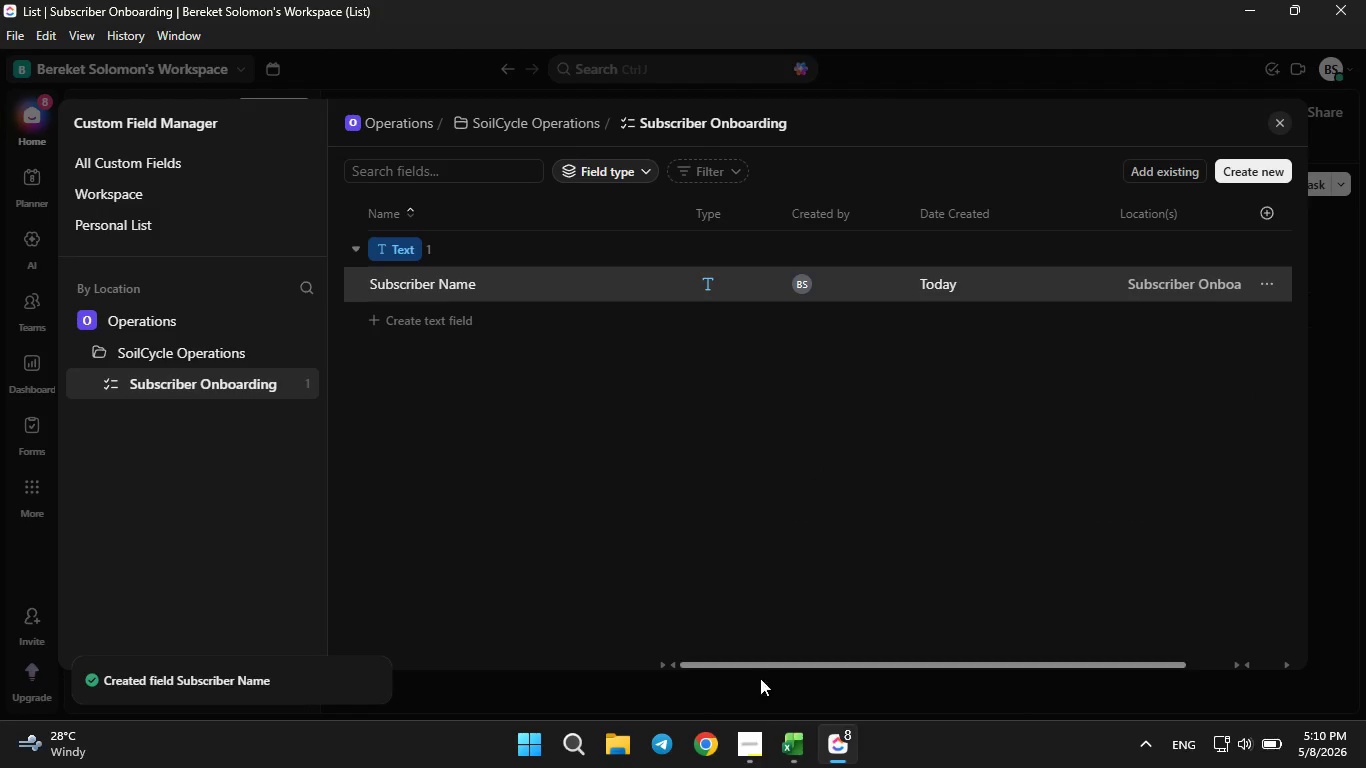 
left_click([797, 740])
 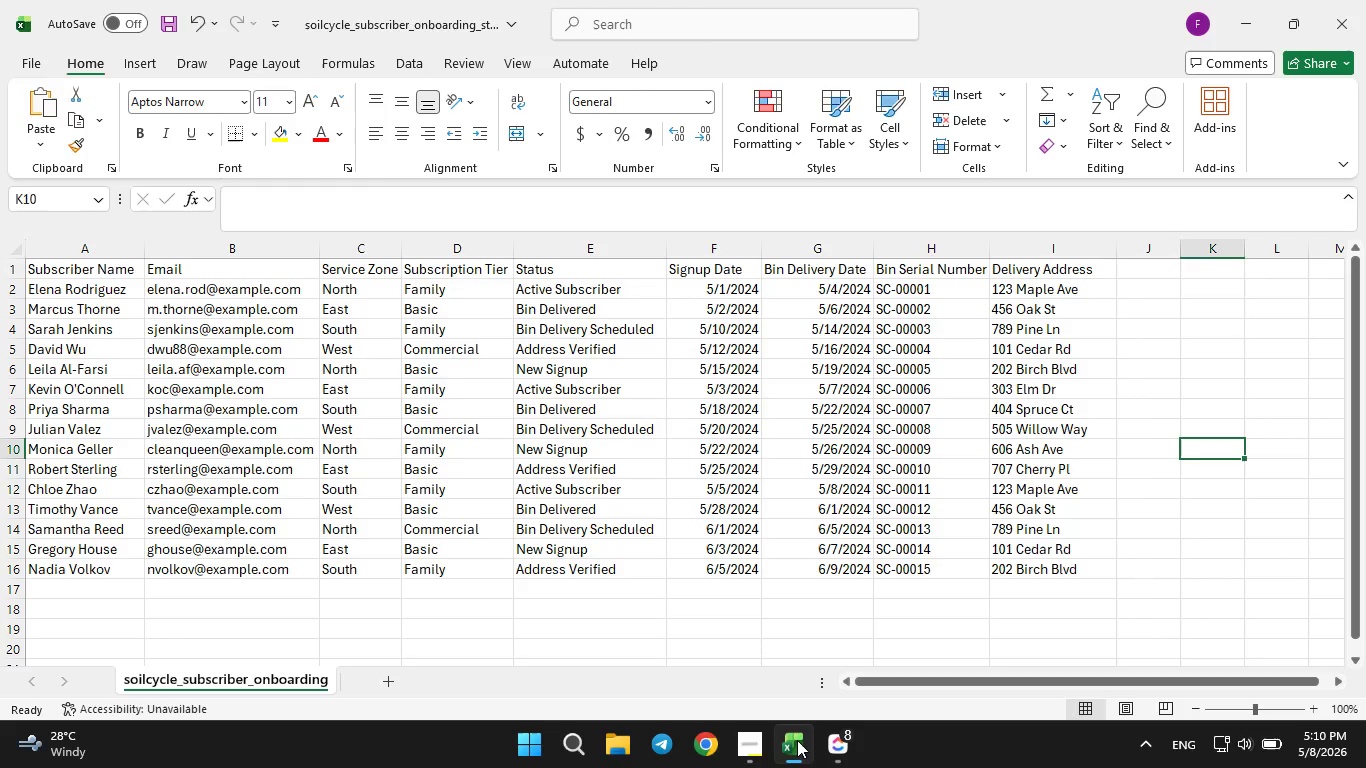 
left_click([797, 740])
 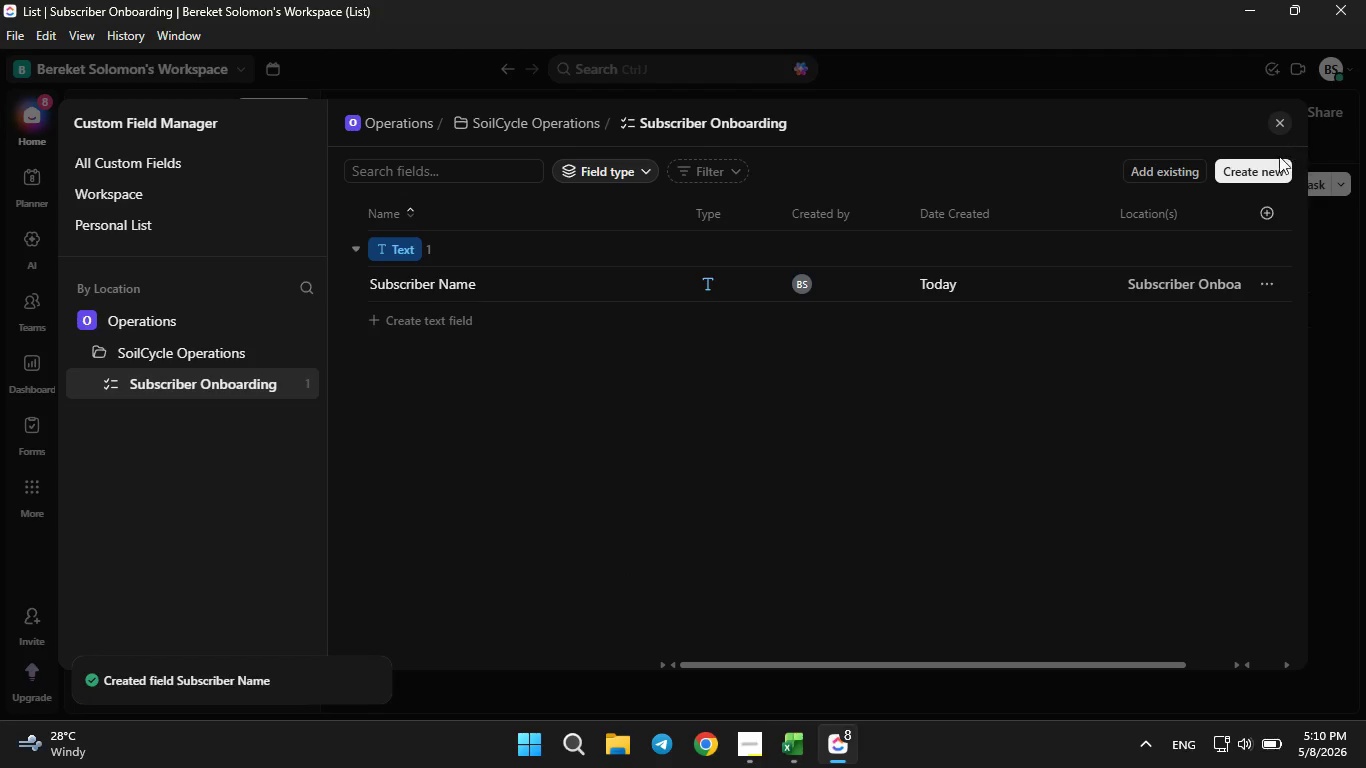 
left_click([1273, 162])
 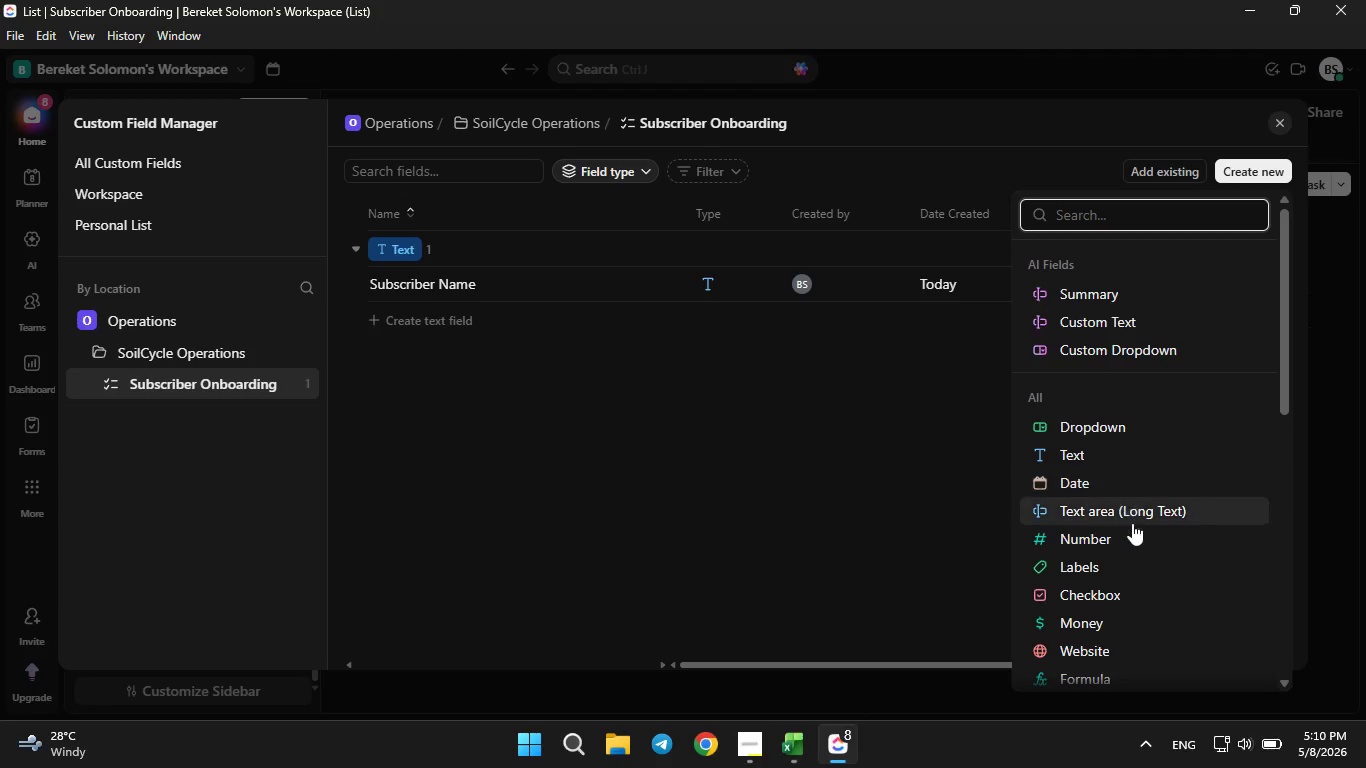 
scroll: coordinate [1104, 538], scroll_direction: down, amount: 3.0
 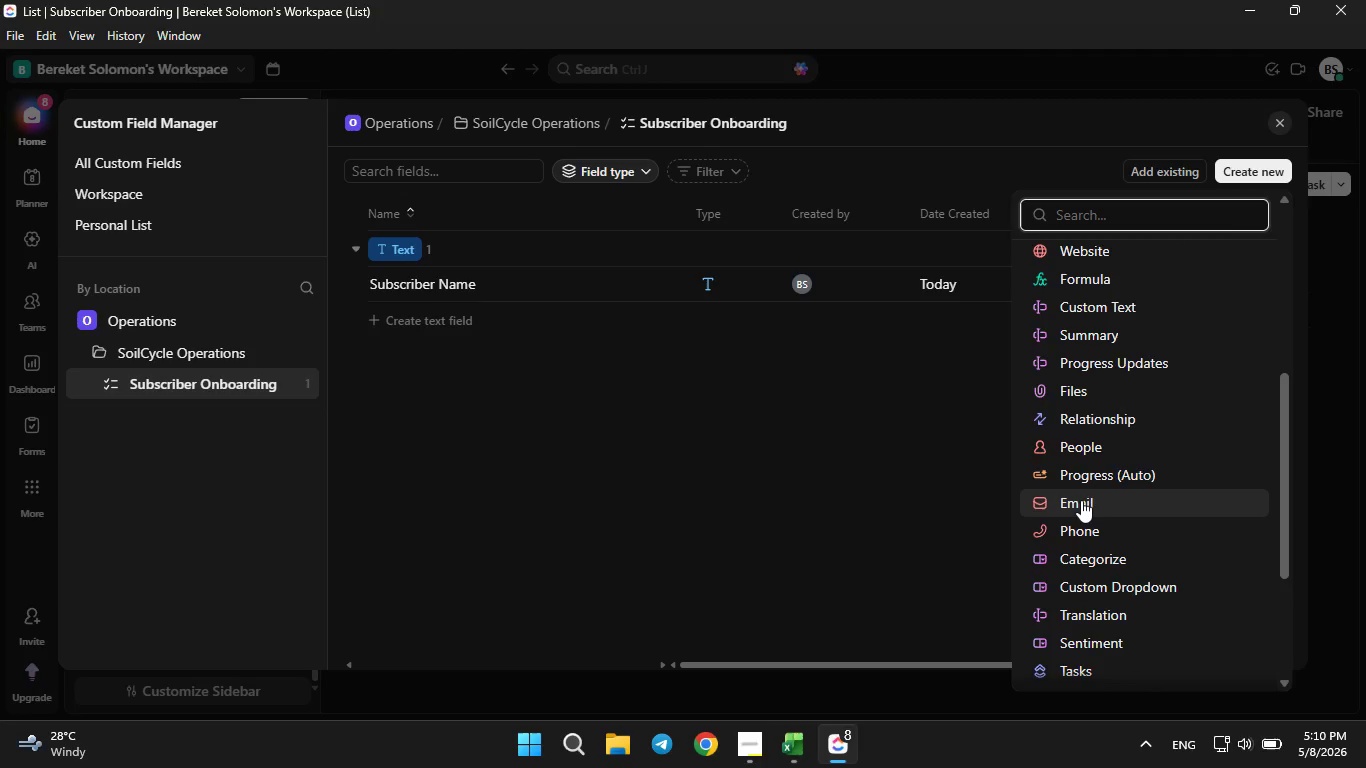 
left_click([1080, 498])
 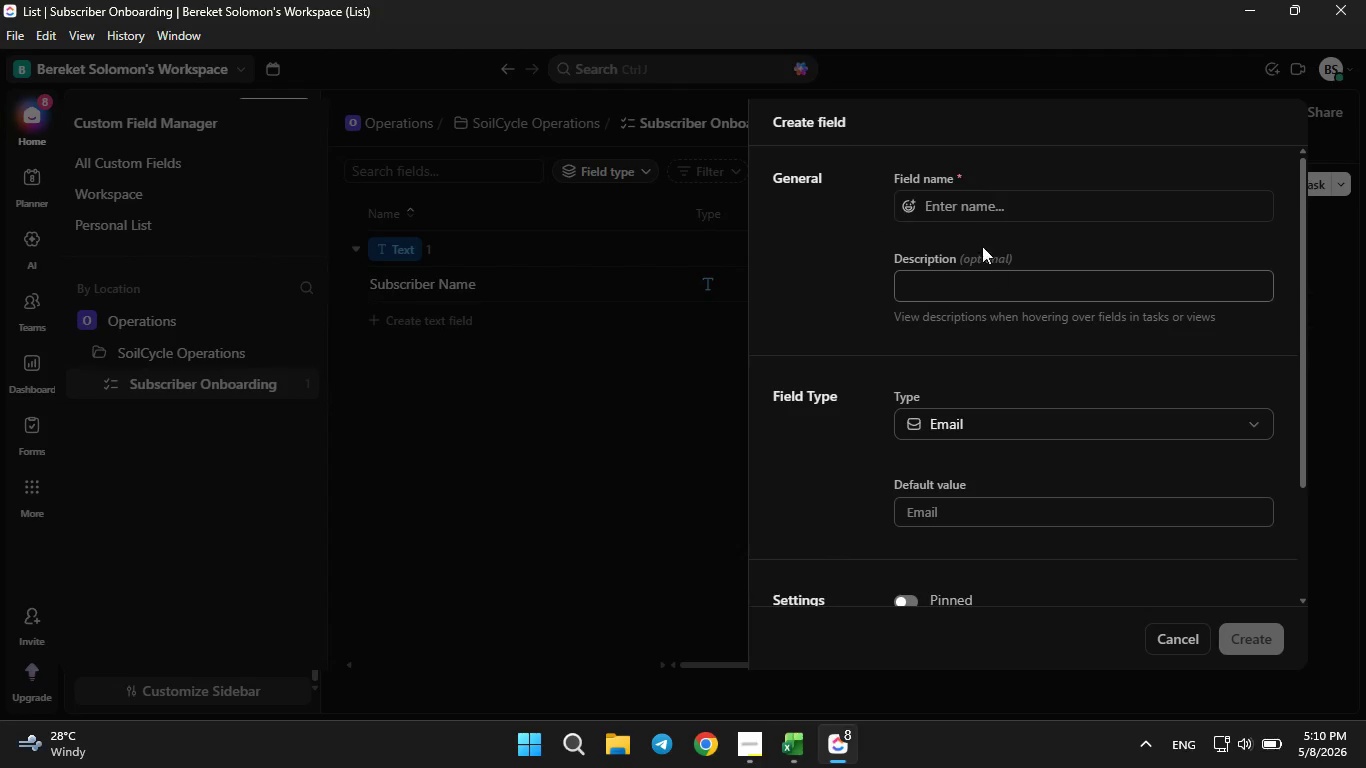 
left_click([975, 198])
 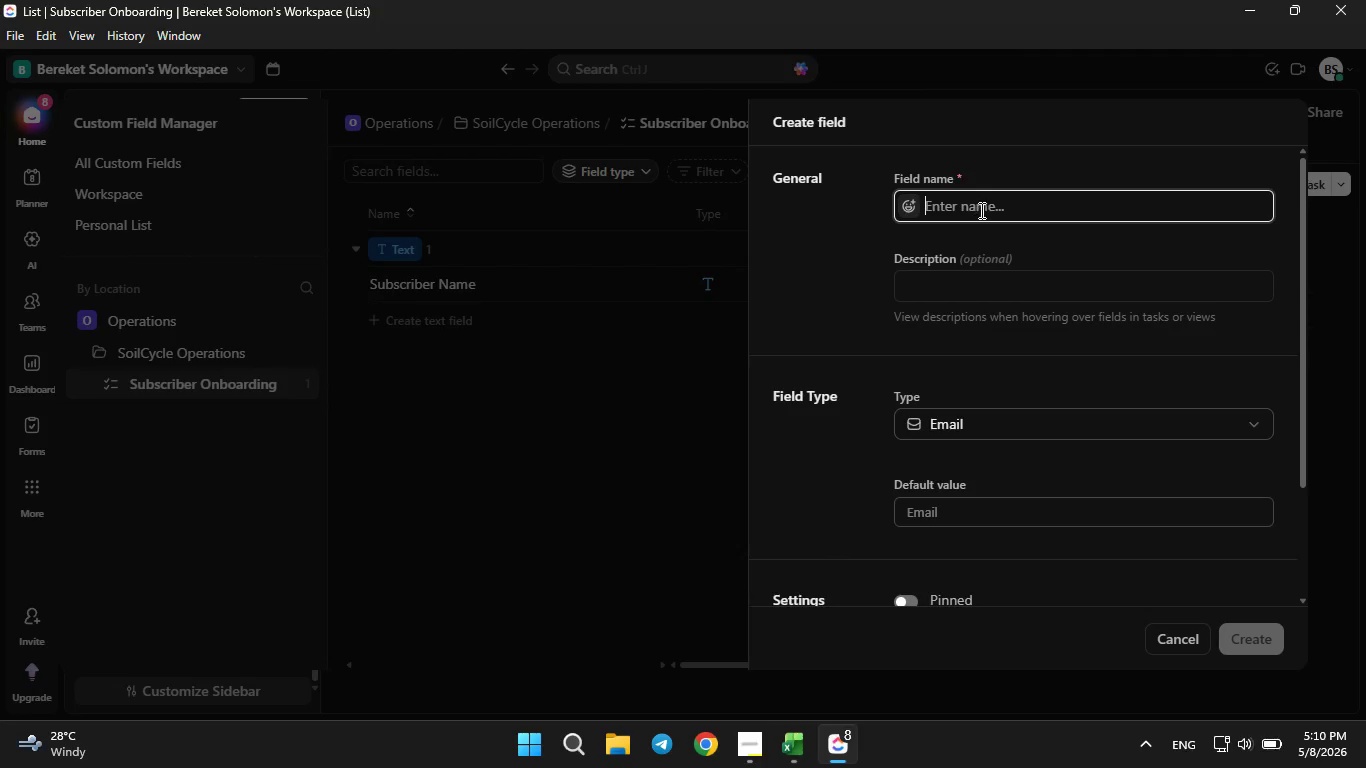 
type(Email)
 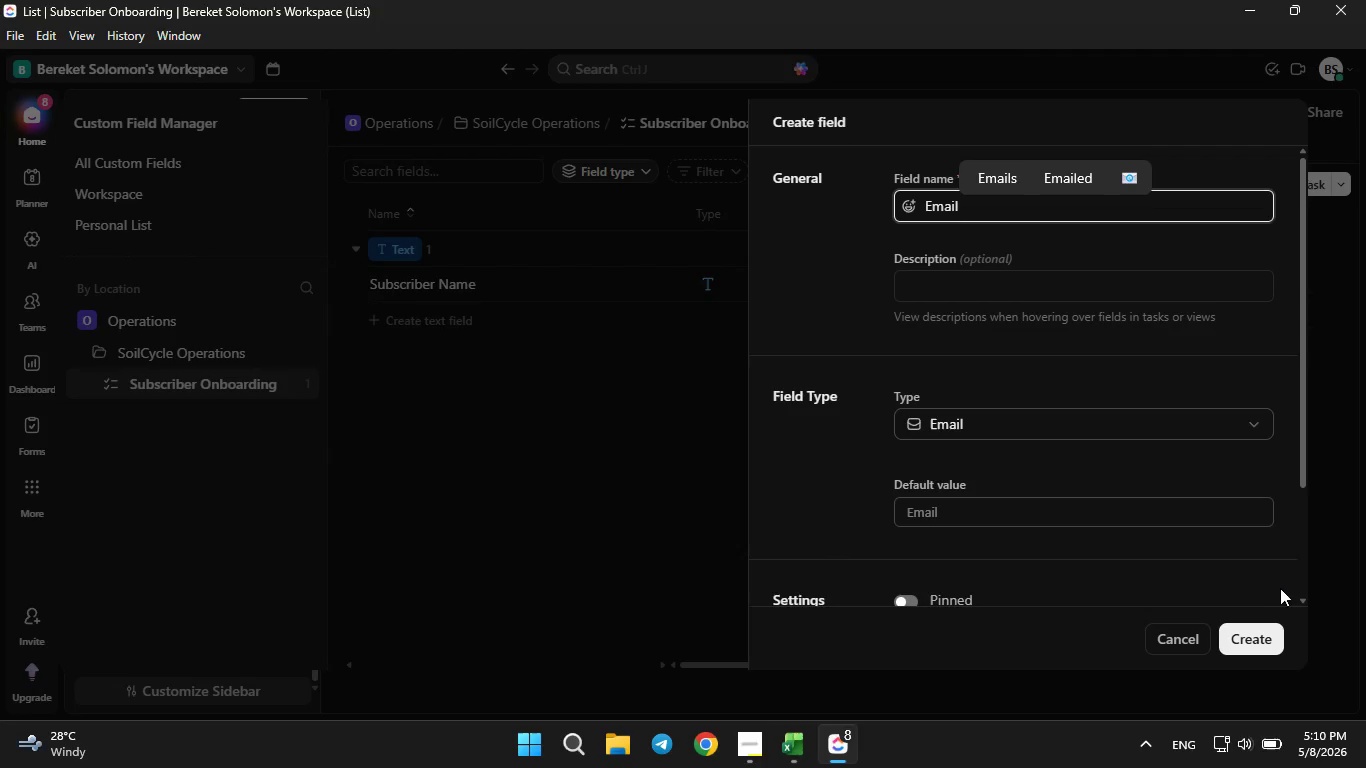 
left_click([1269, 637])
 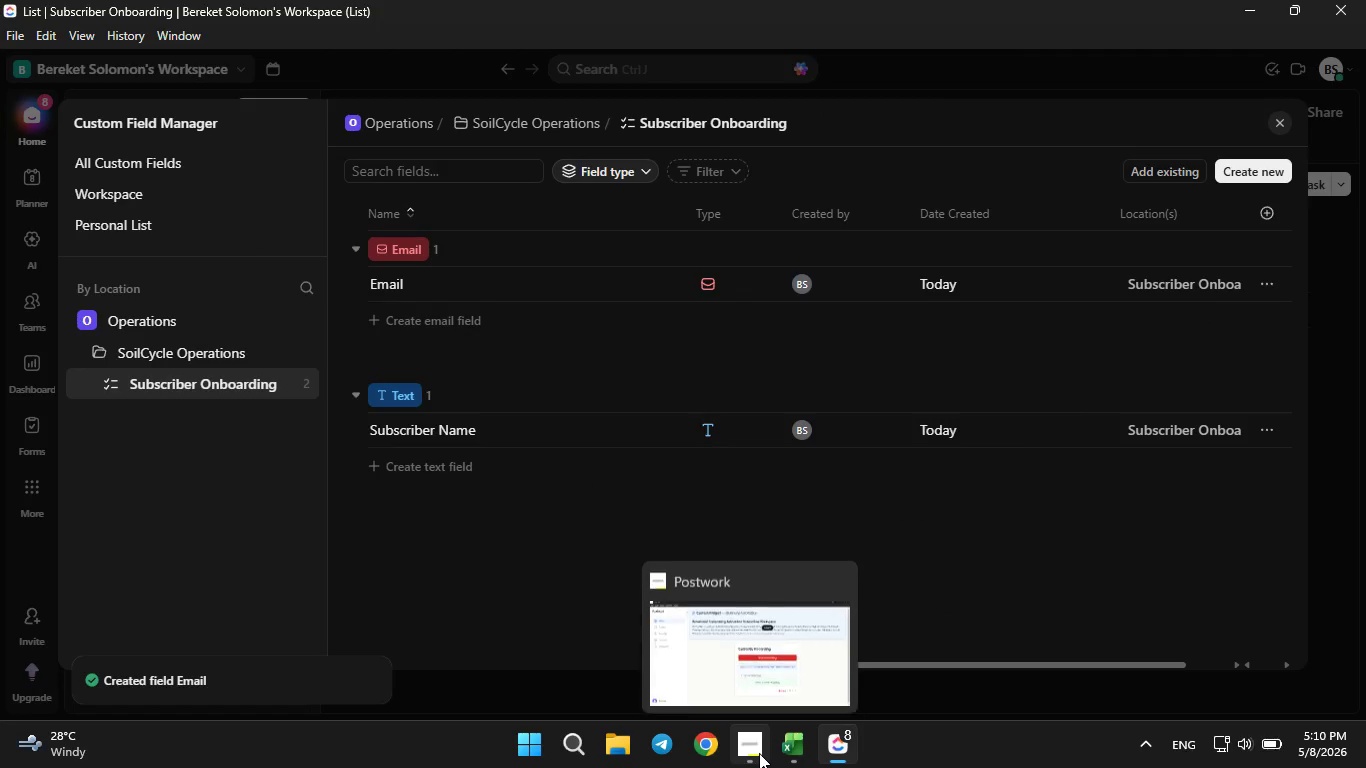 
left_click([783, 747])
 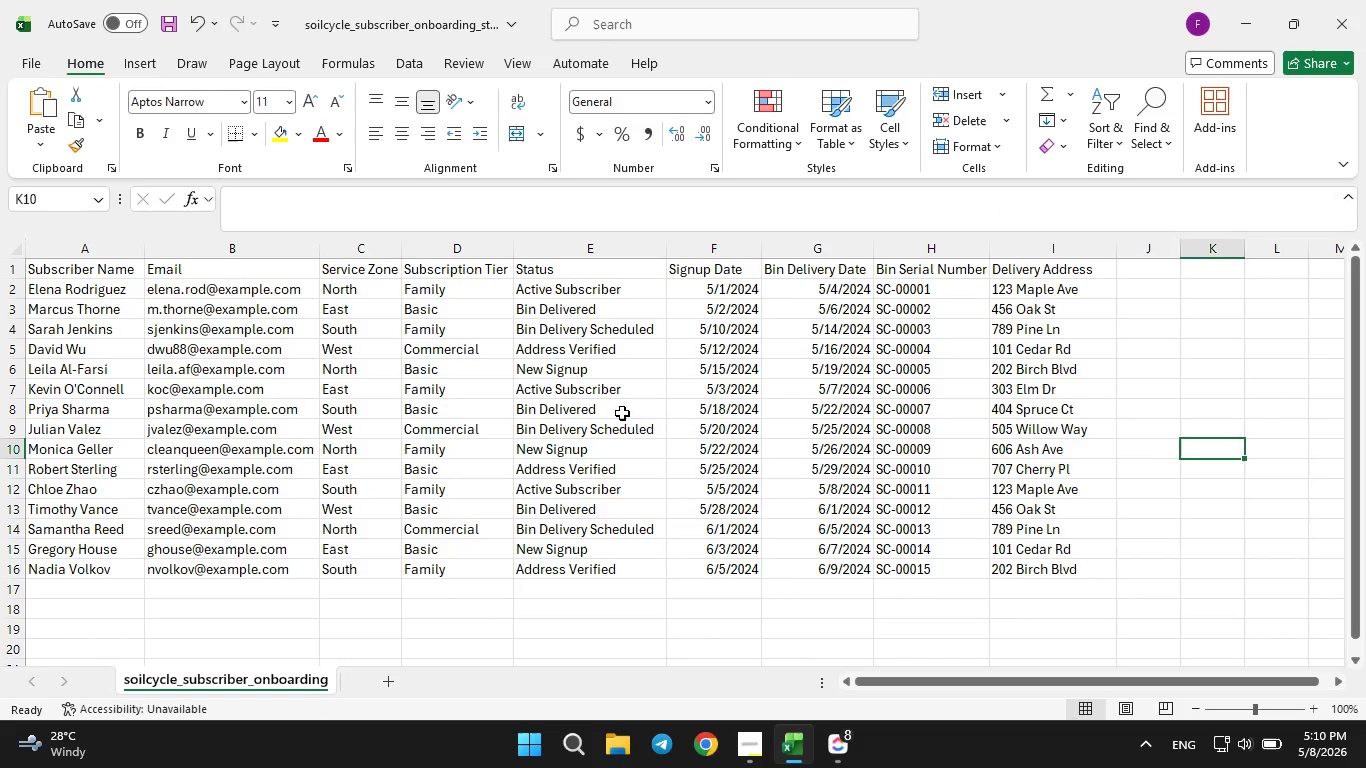 
left_click([853, 759])
 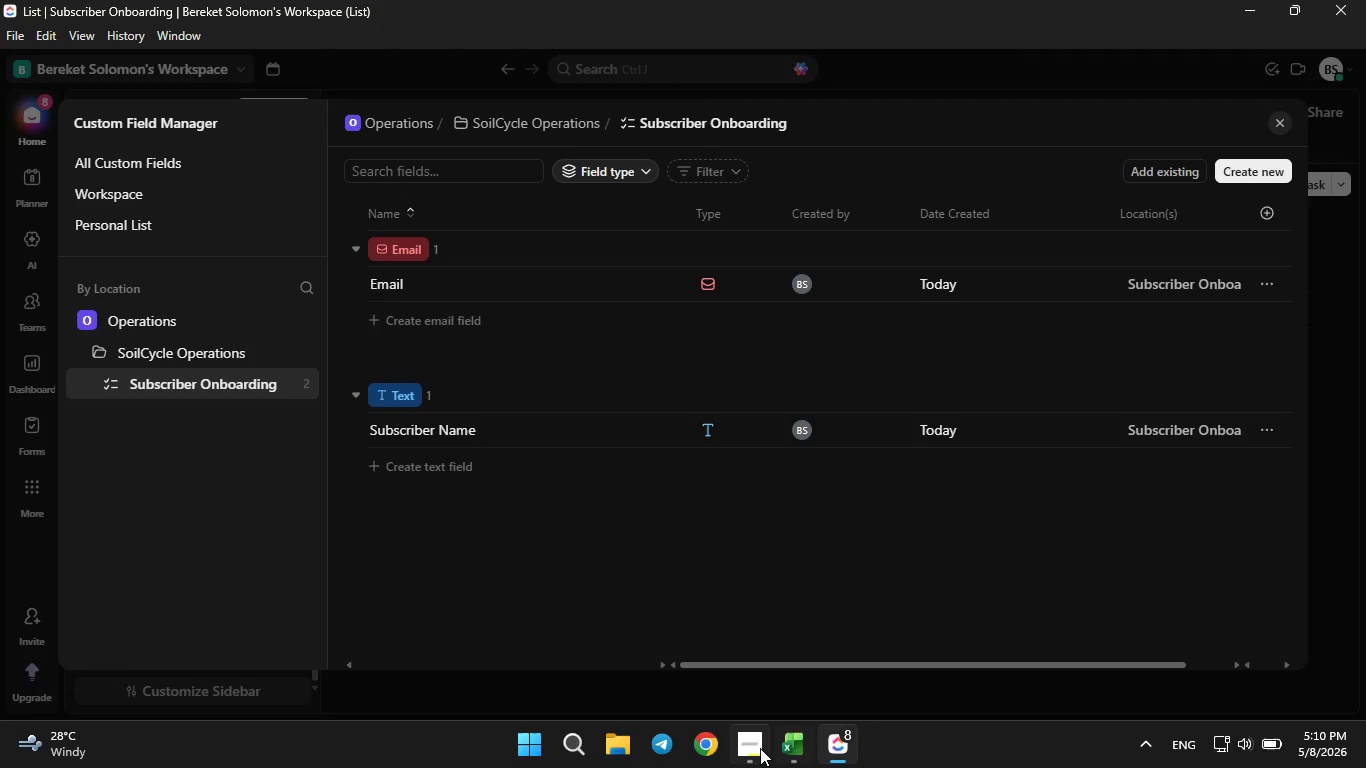 
left_click([760, 748])